 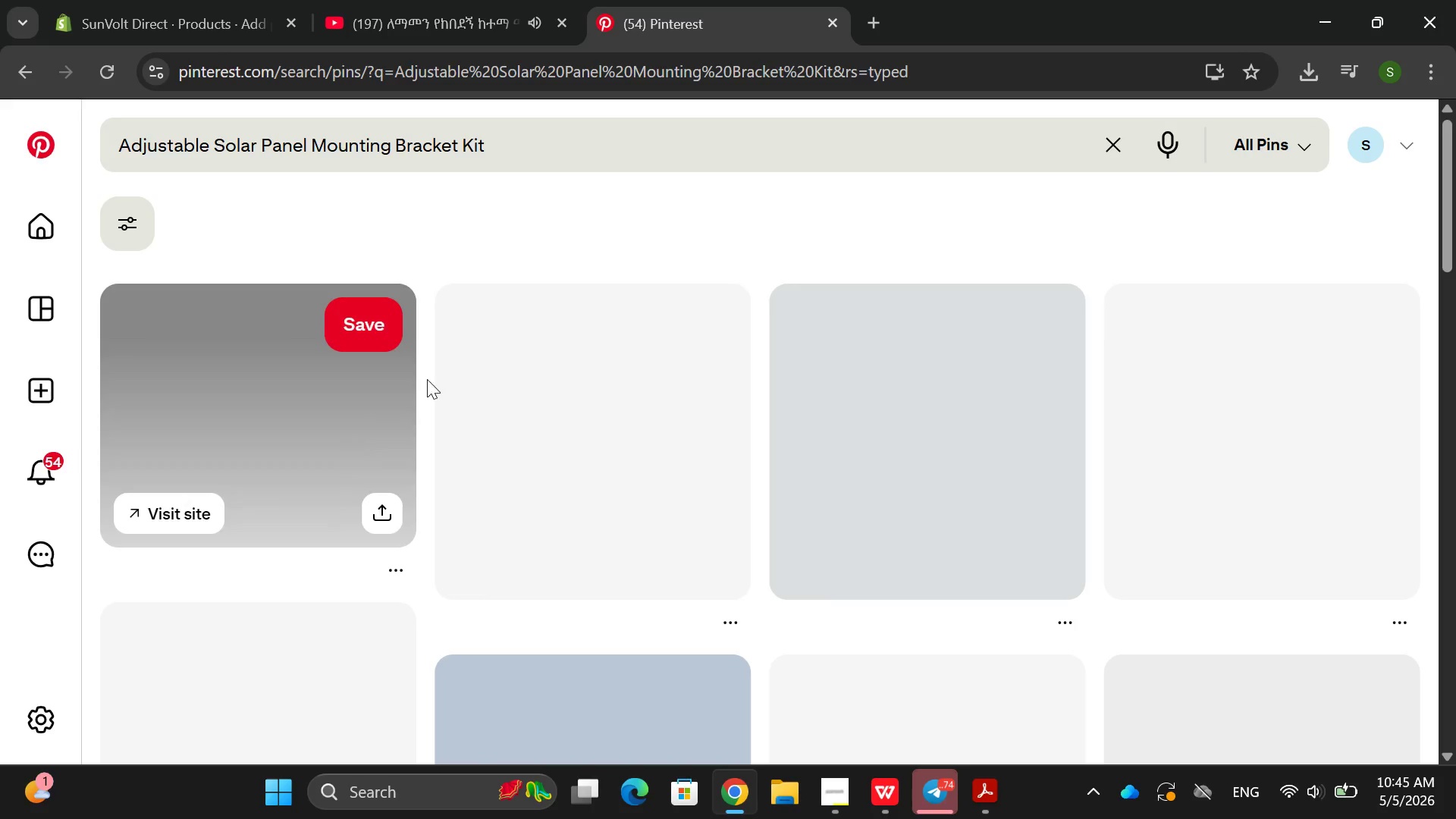 
left_click([96, 83])
 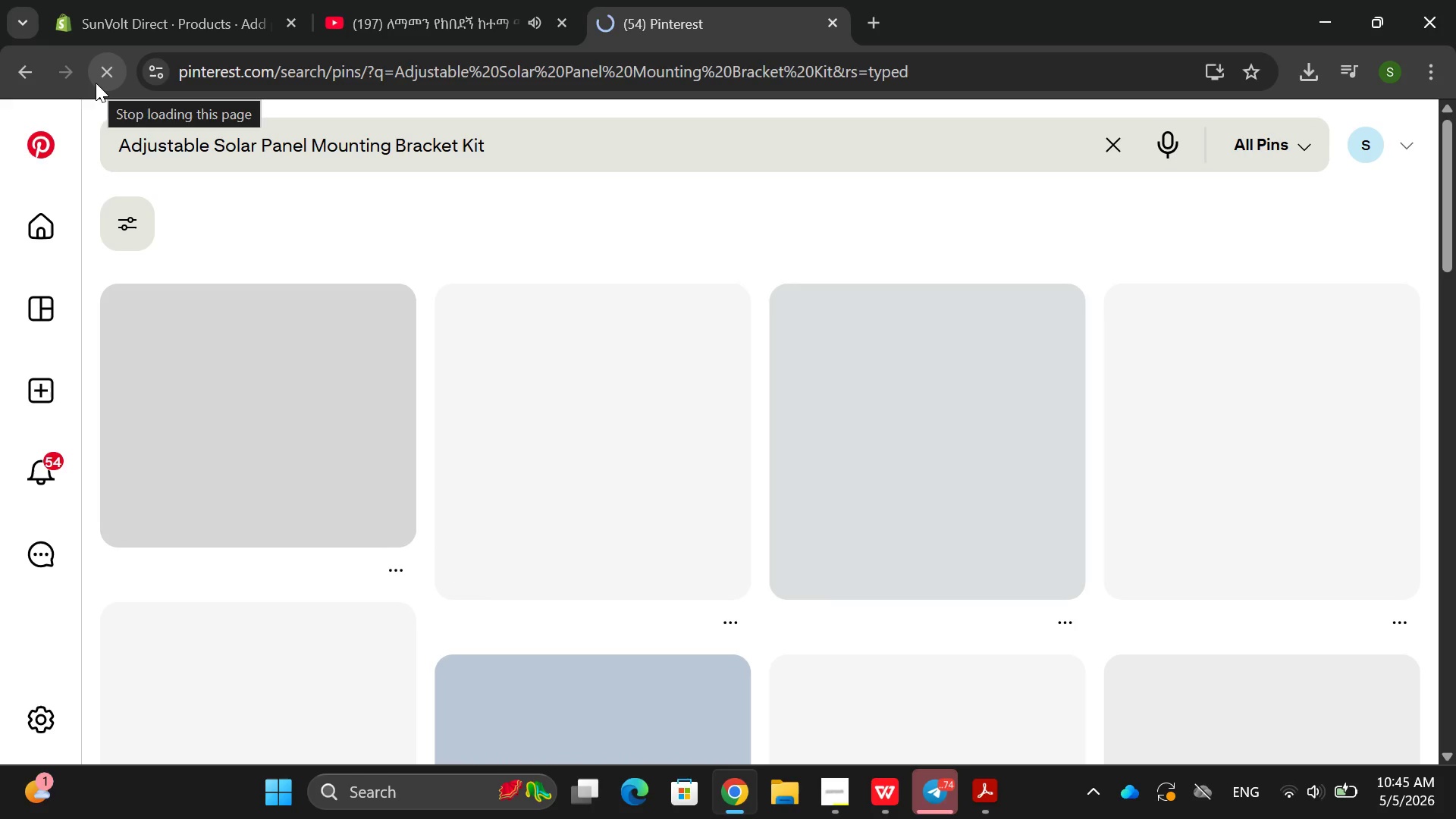 
left_click([171, 0])
 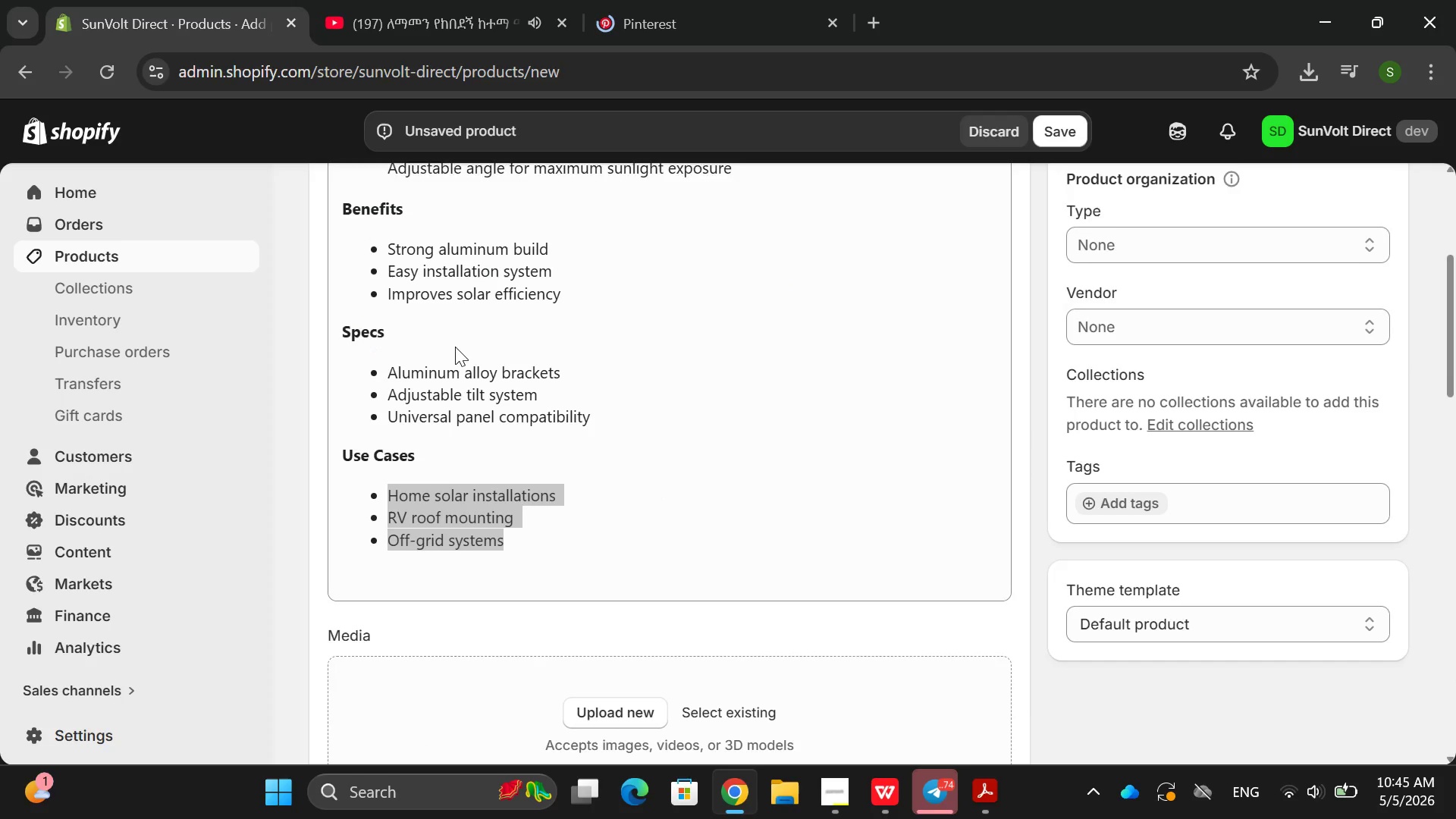 
left_click([636, 0])
 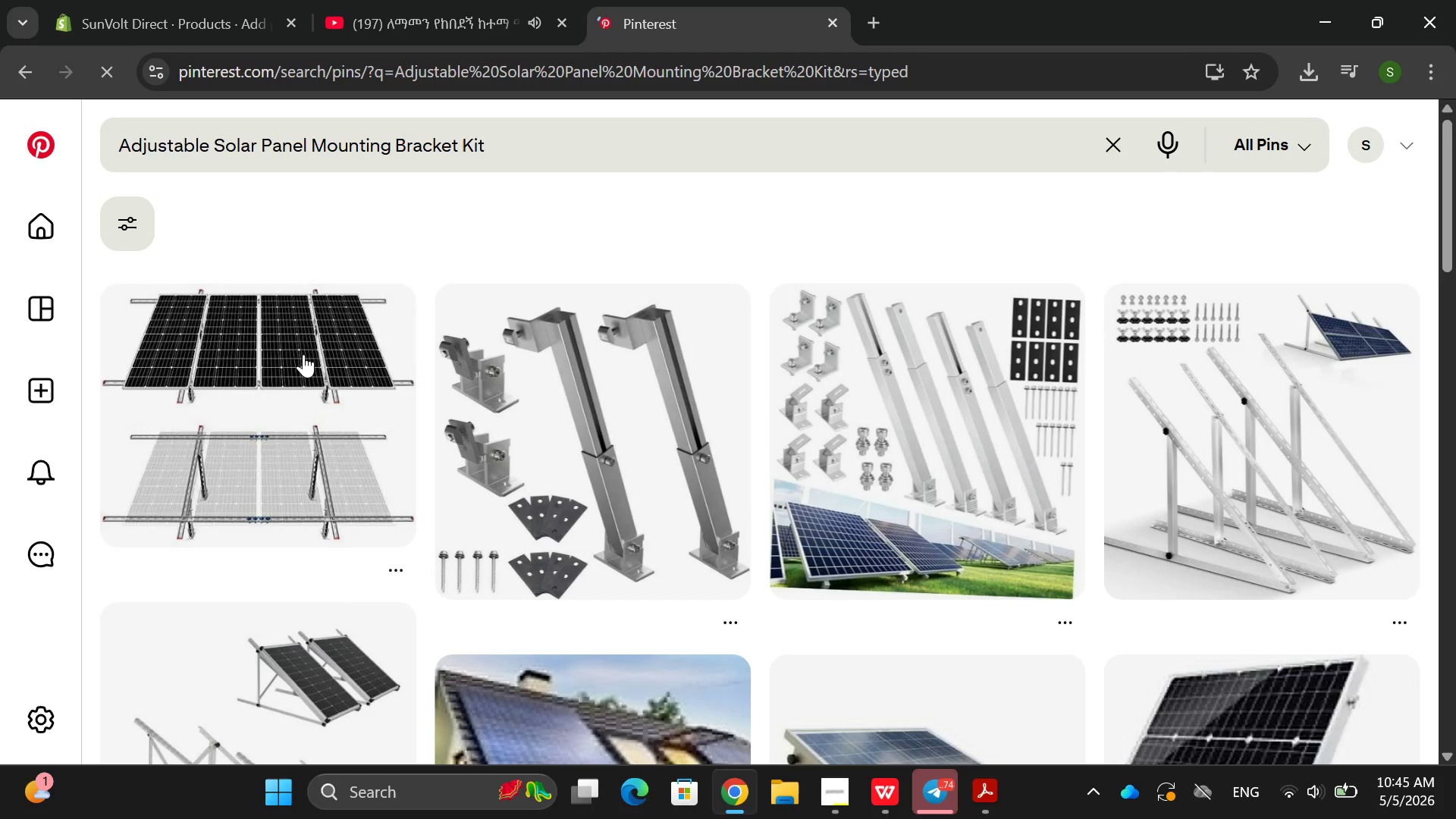 
left_click([303, 385])
 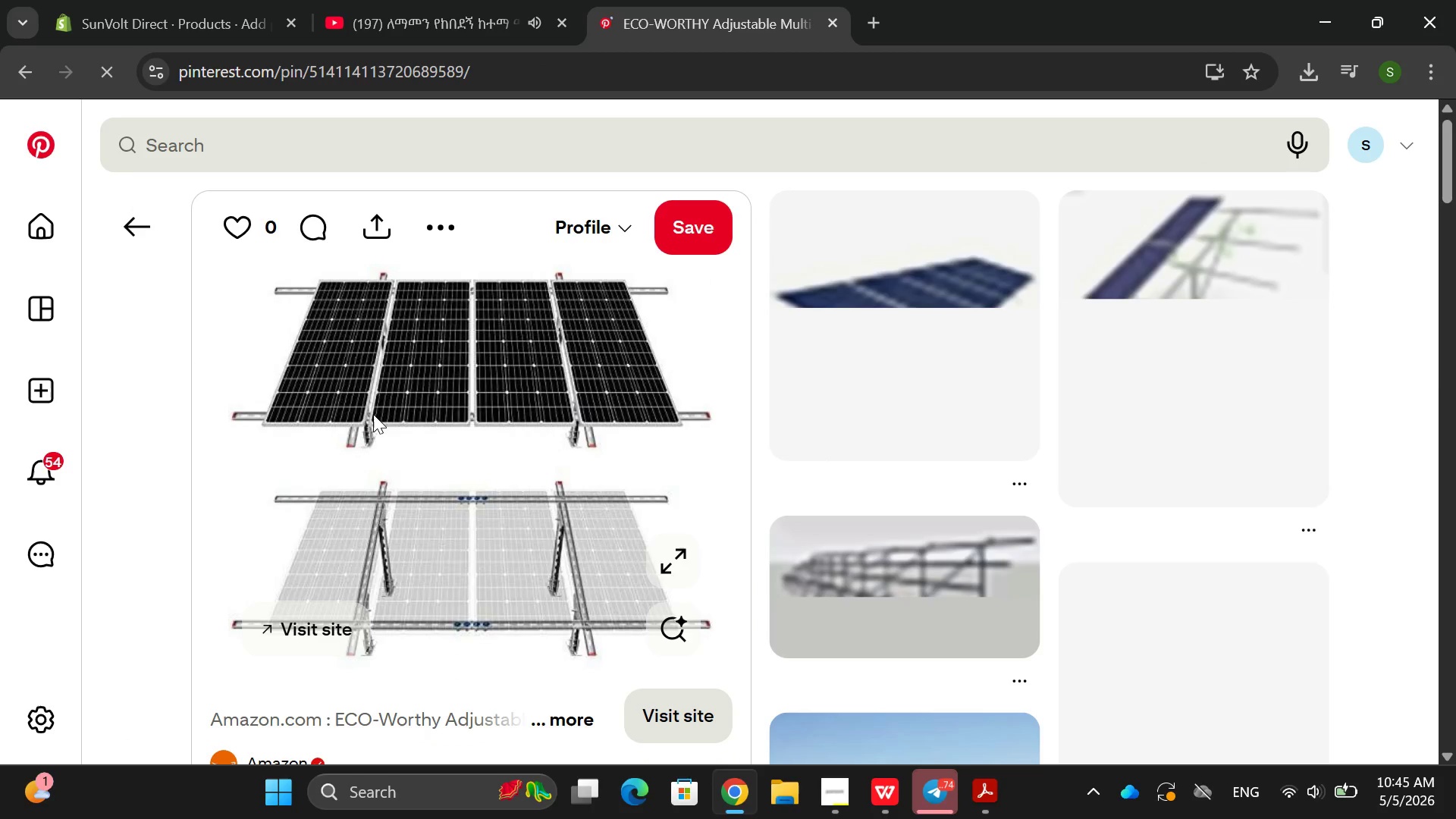 
left_click([371, 412])
 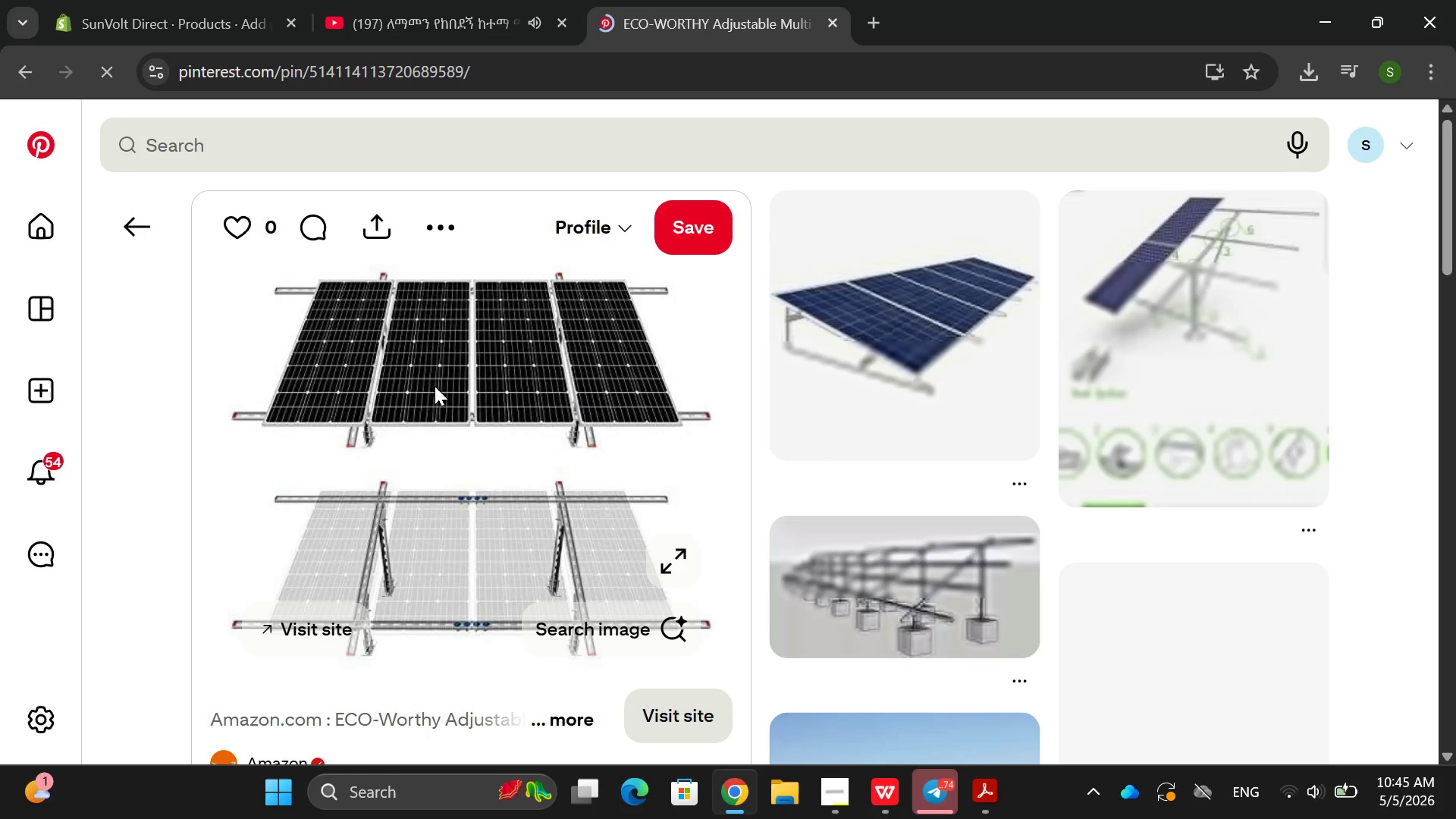 
left_click([435, 386])
 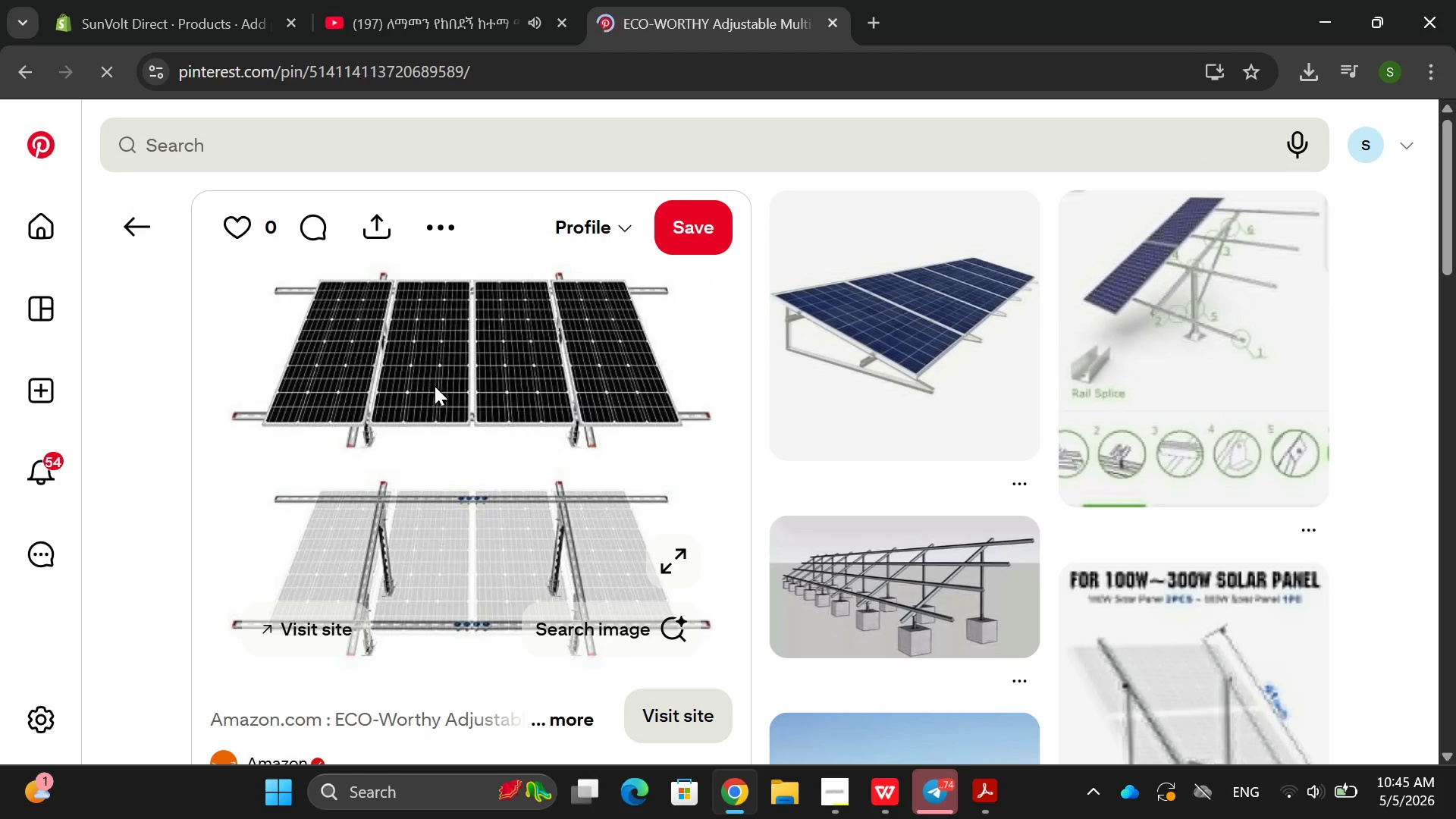 
left_click([435, 386])
 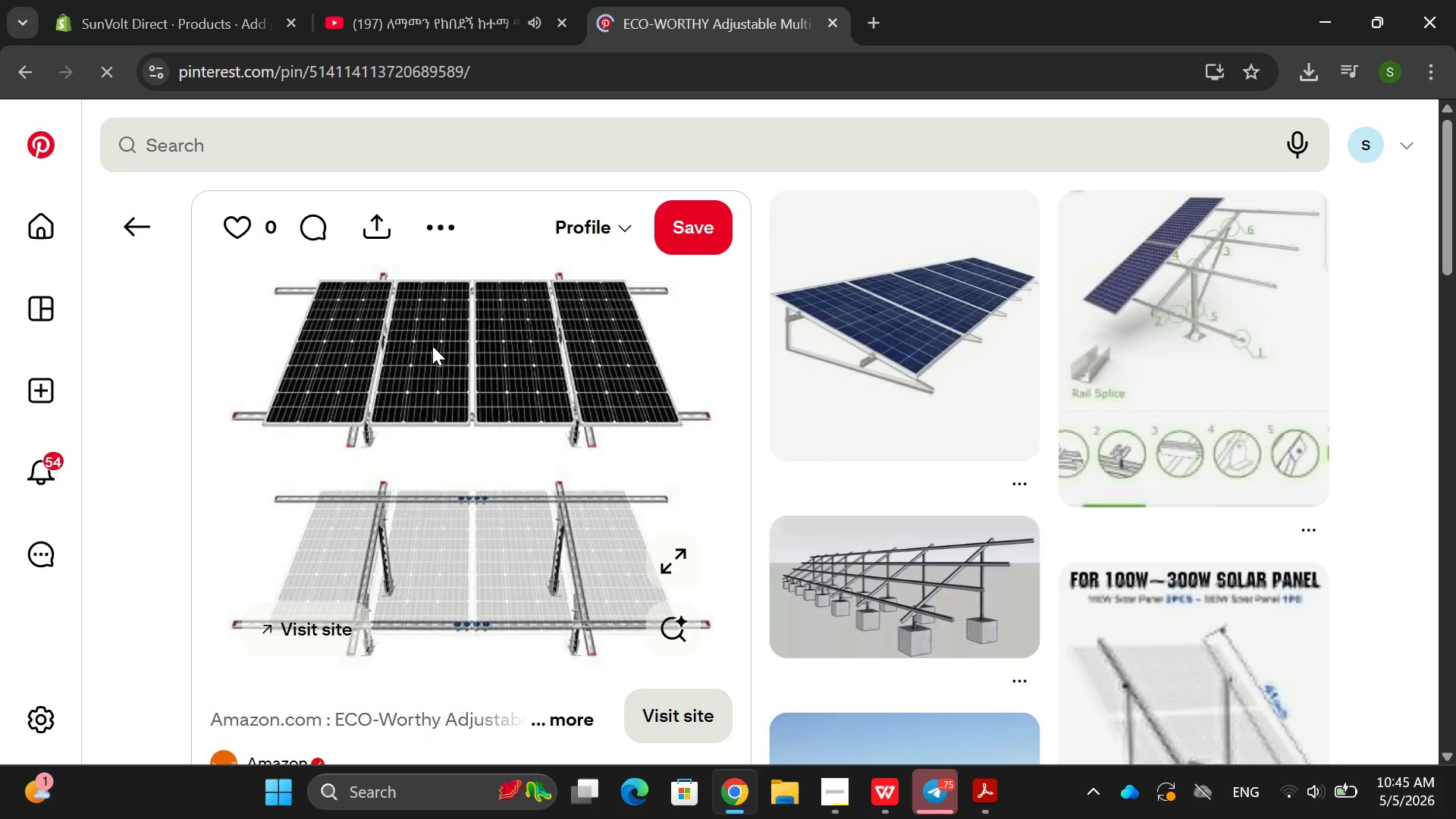 
left_click([399, 340])
 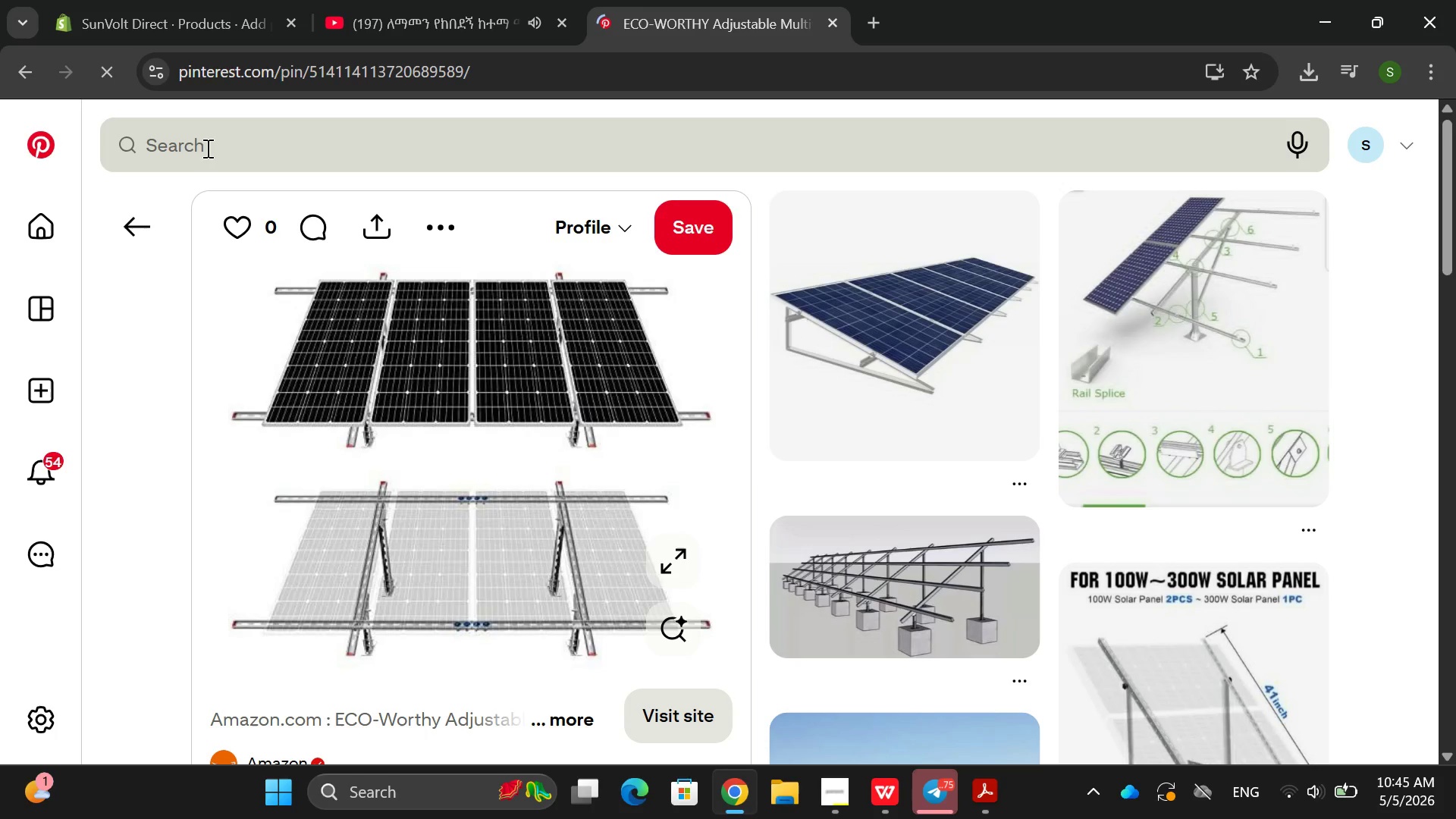 
left_click([155, 0])
 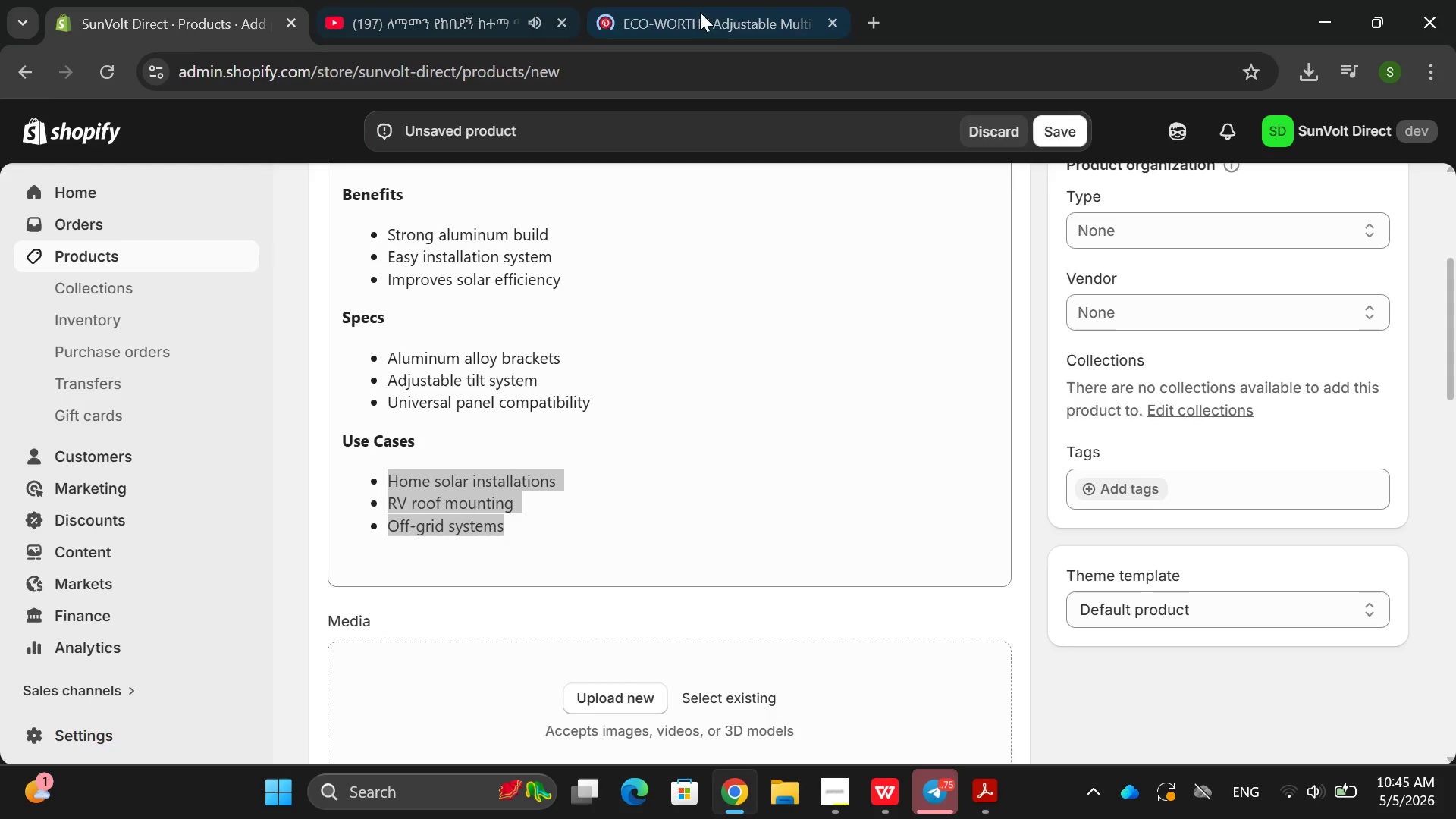 
left_click([714, 14])
 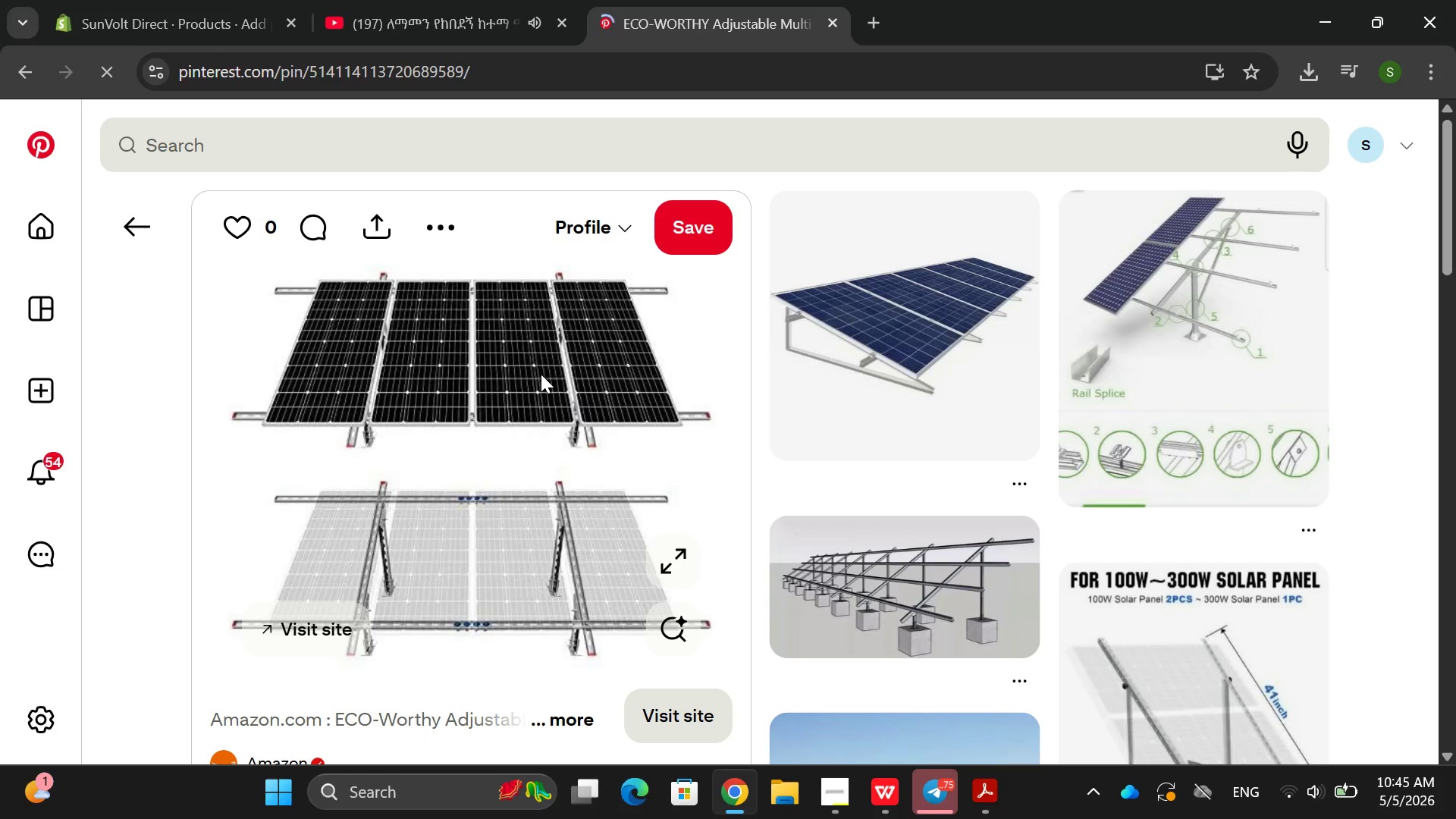 
right_click([541, 374])
 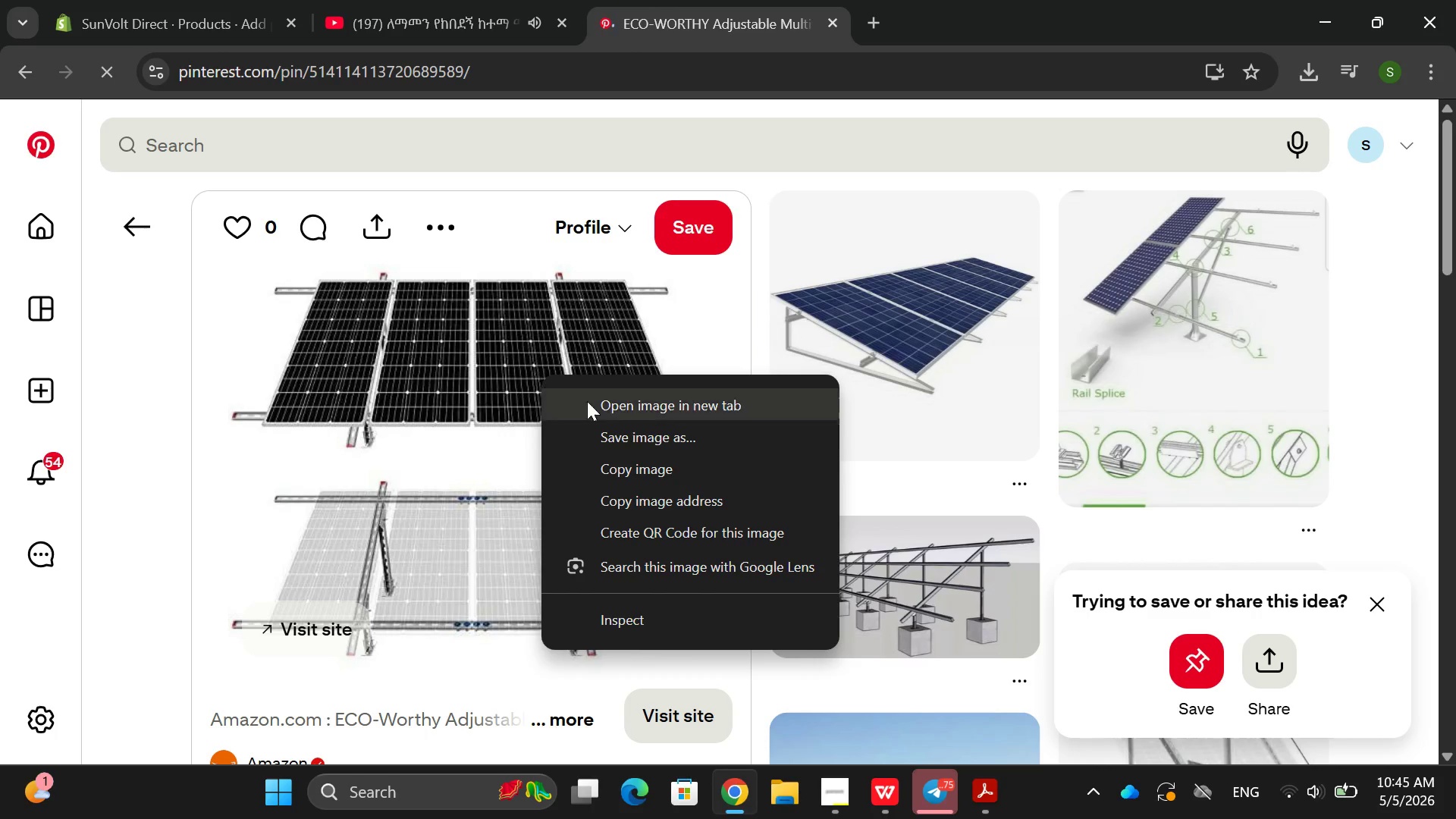 
left_click([622, 422])
 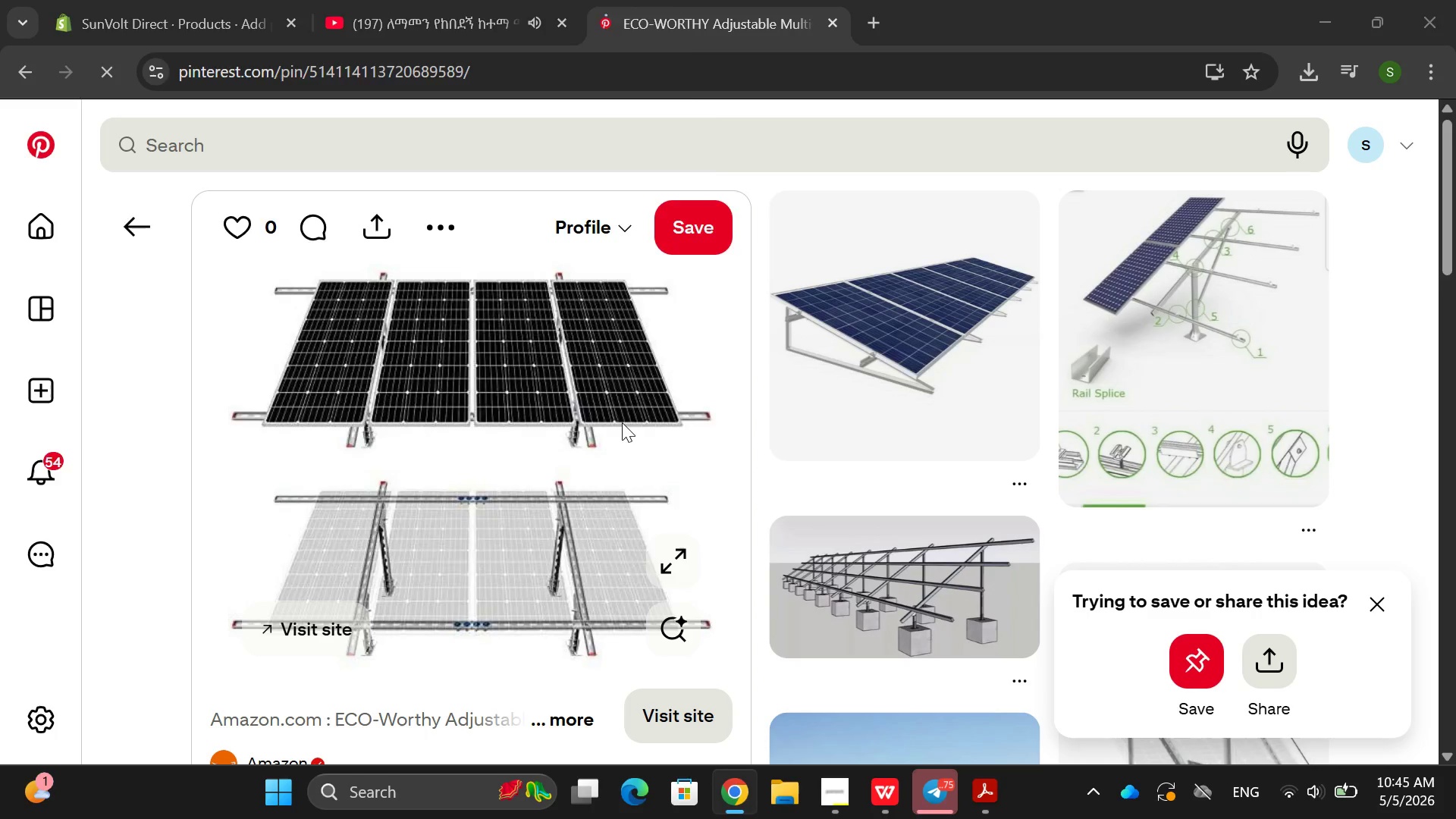 
key(Control+ControlLeft)
 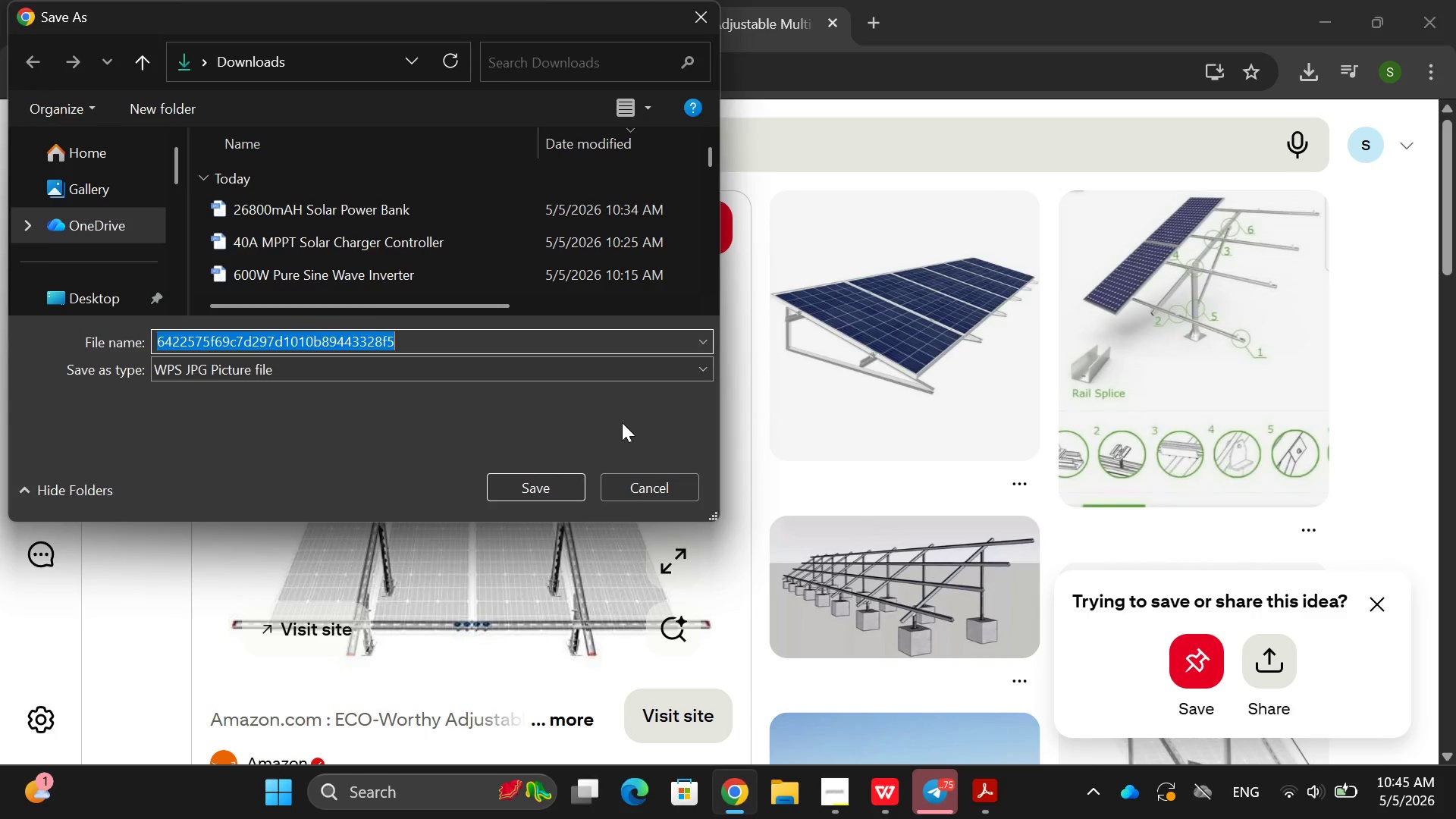 
key(Control+V)
 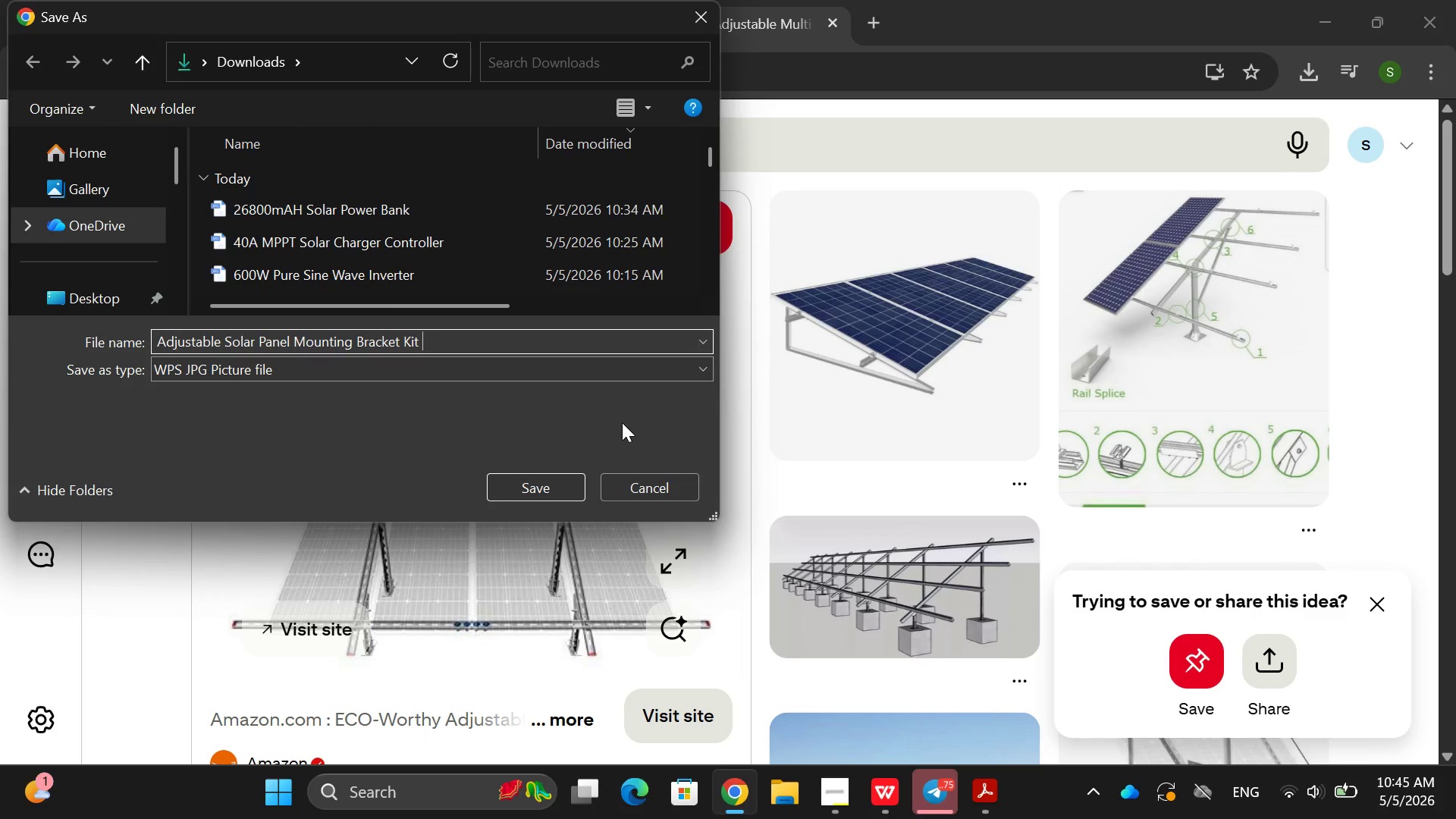 
key(Enter)
 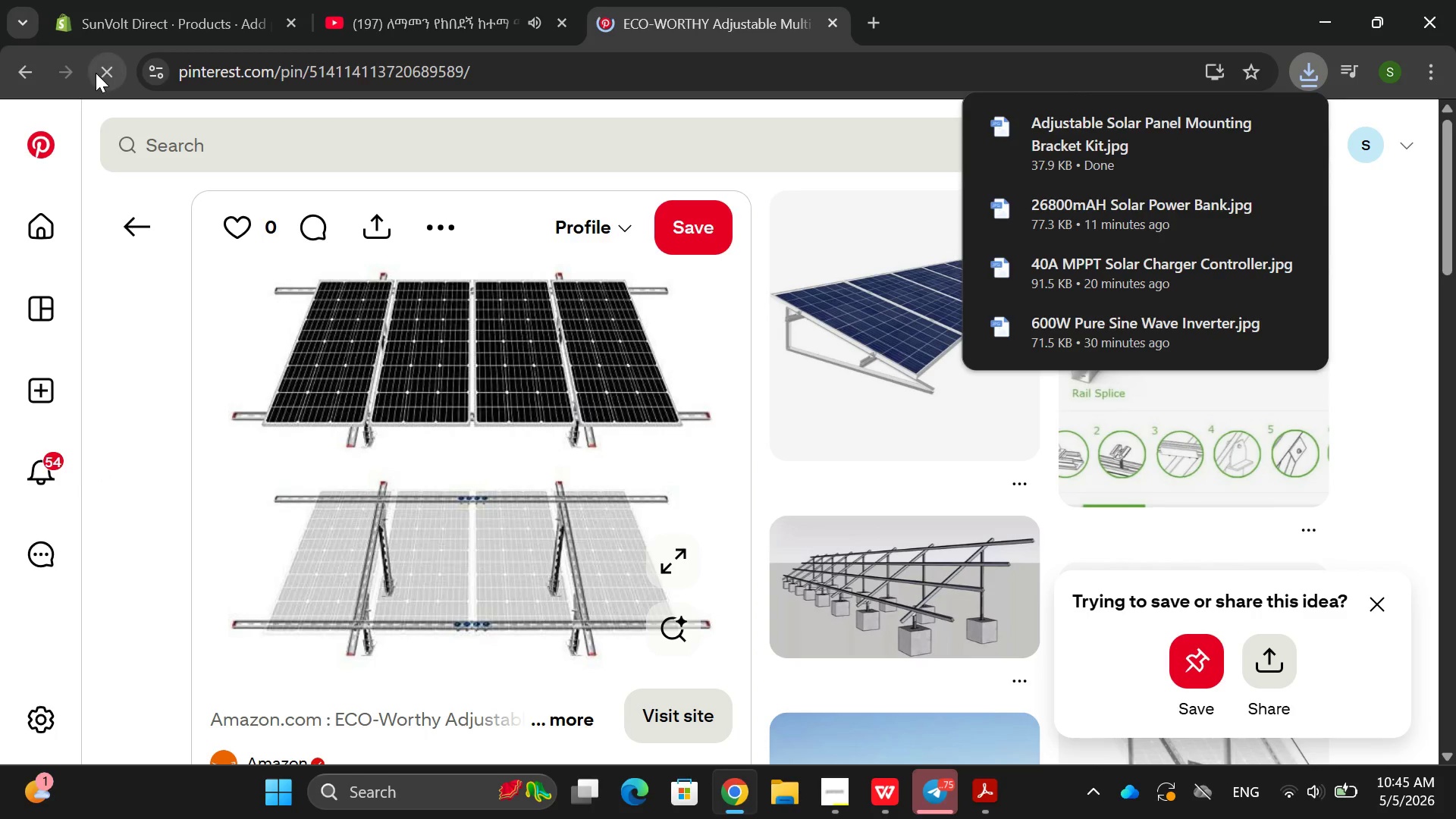 
left_click([140, 0])
 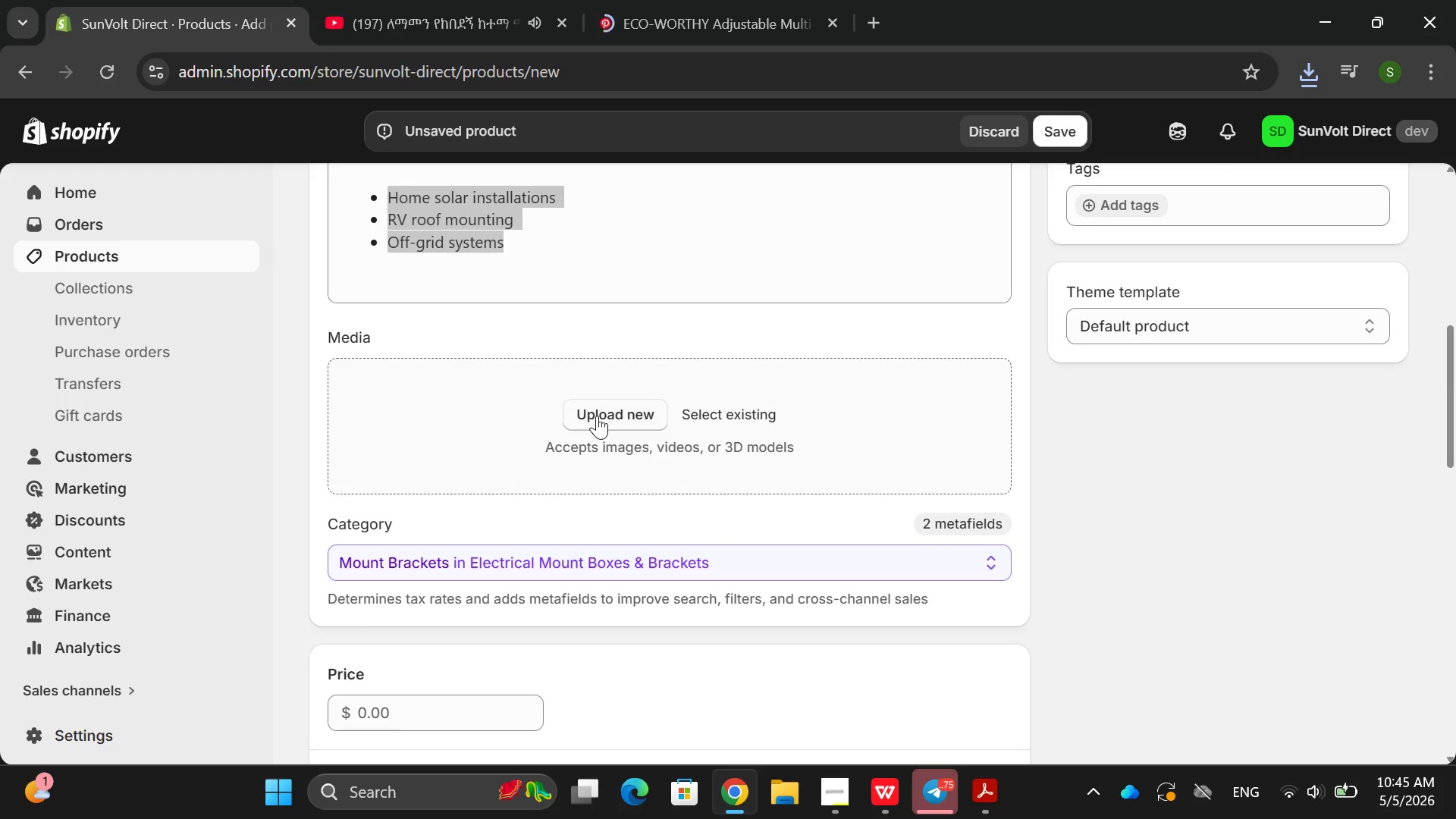 
left_click([597, 416])
 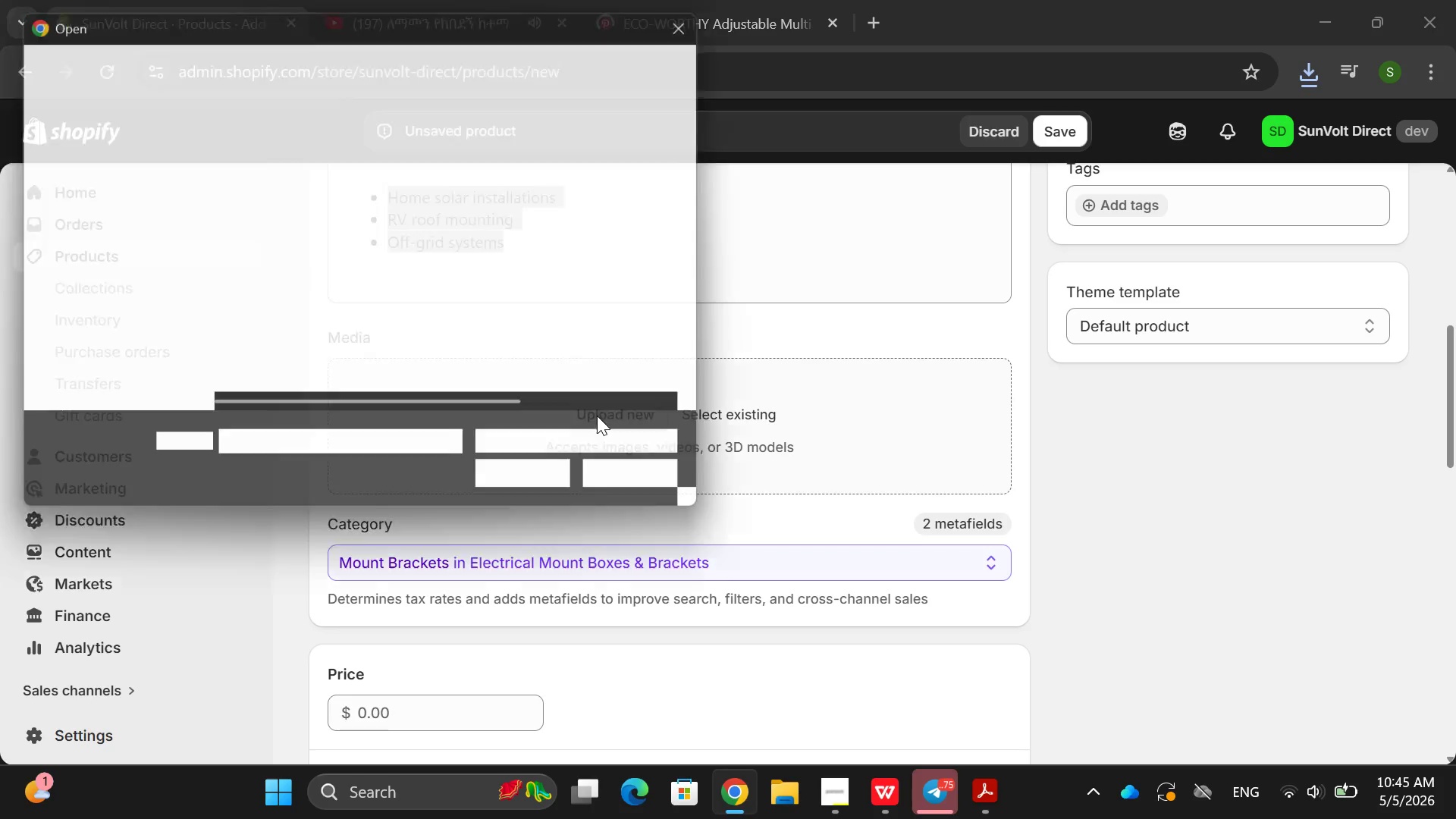 
scroll: coordinate [597, 416], scroll_direction: down, amount: 3.0
 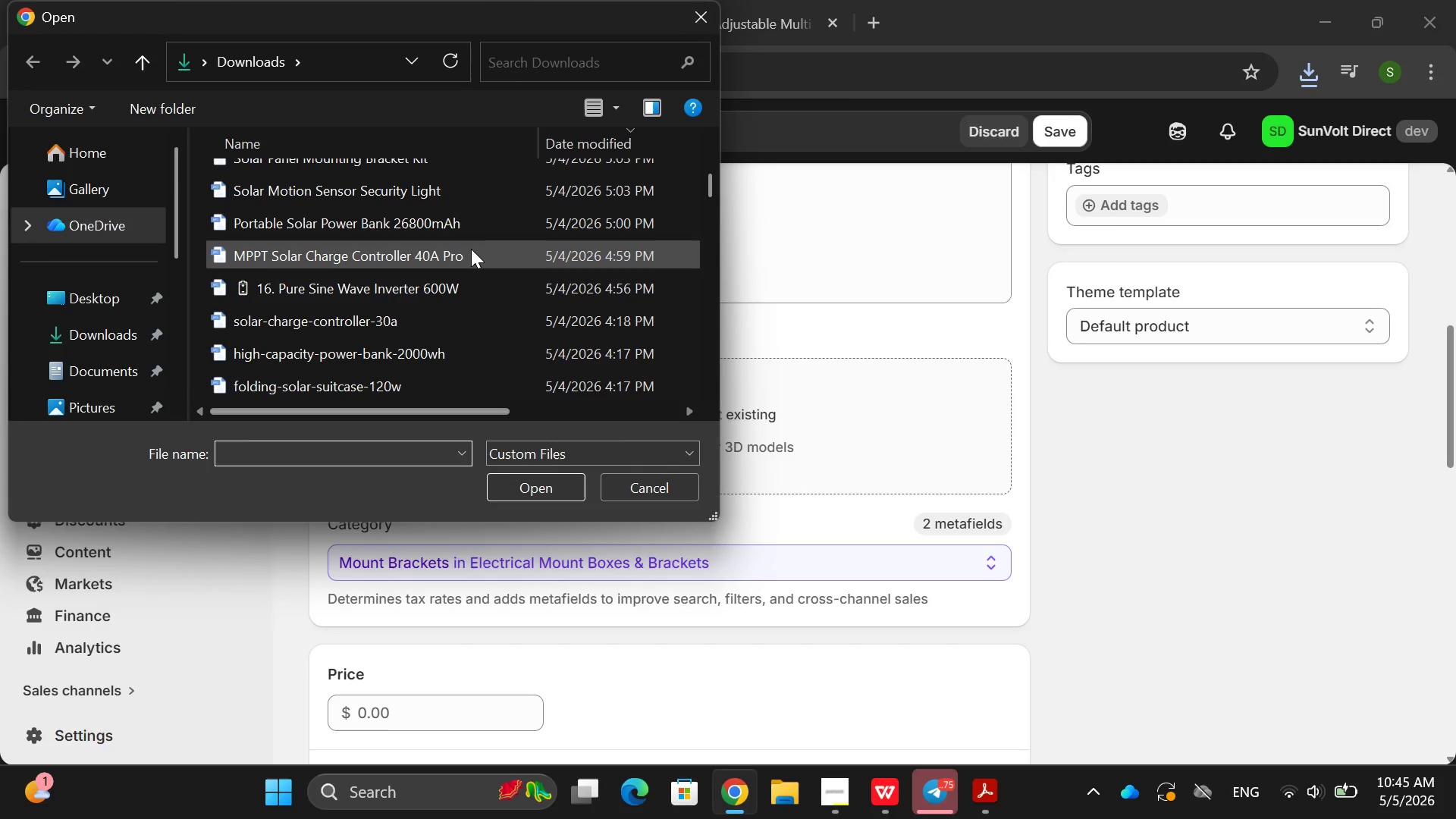 
left_click([418, 220])
 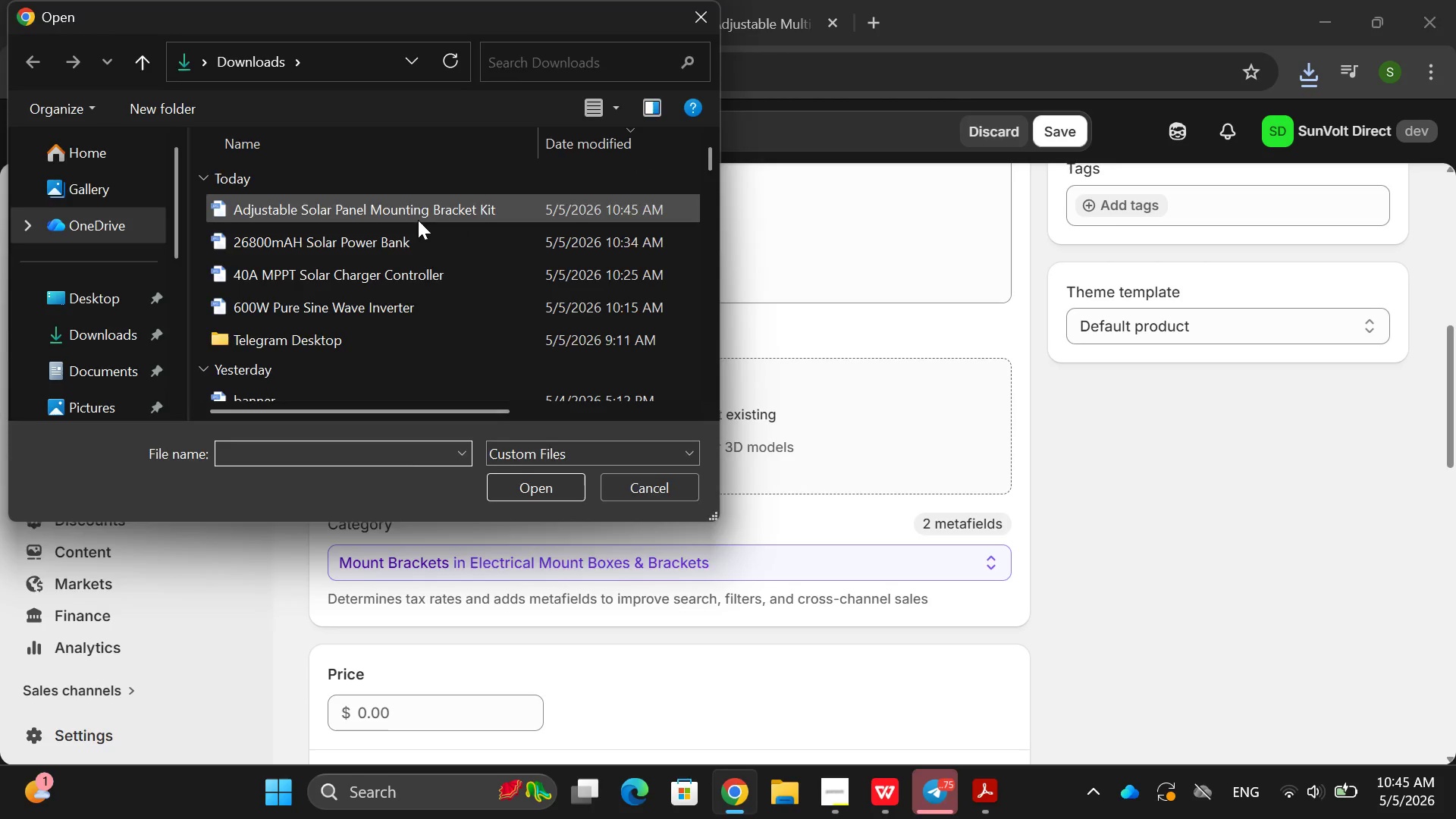 
scroll: coordinate [471, 249], scroll_direction: up, amount: 12.0
 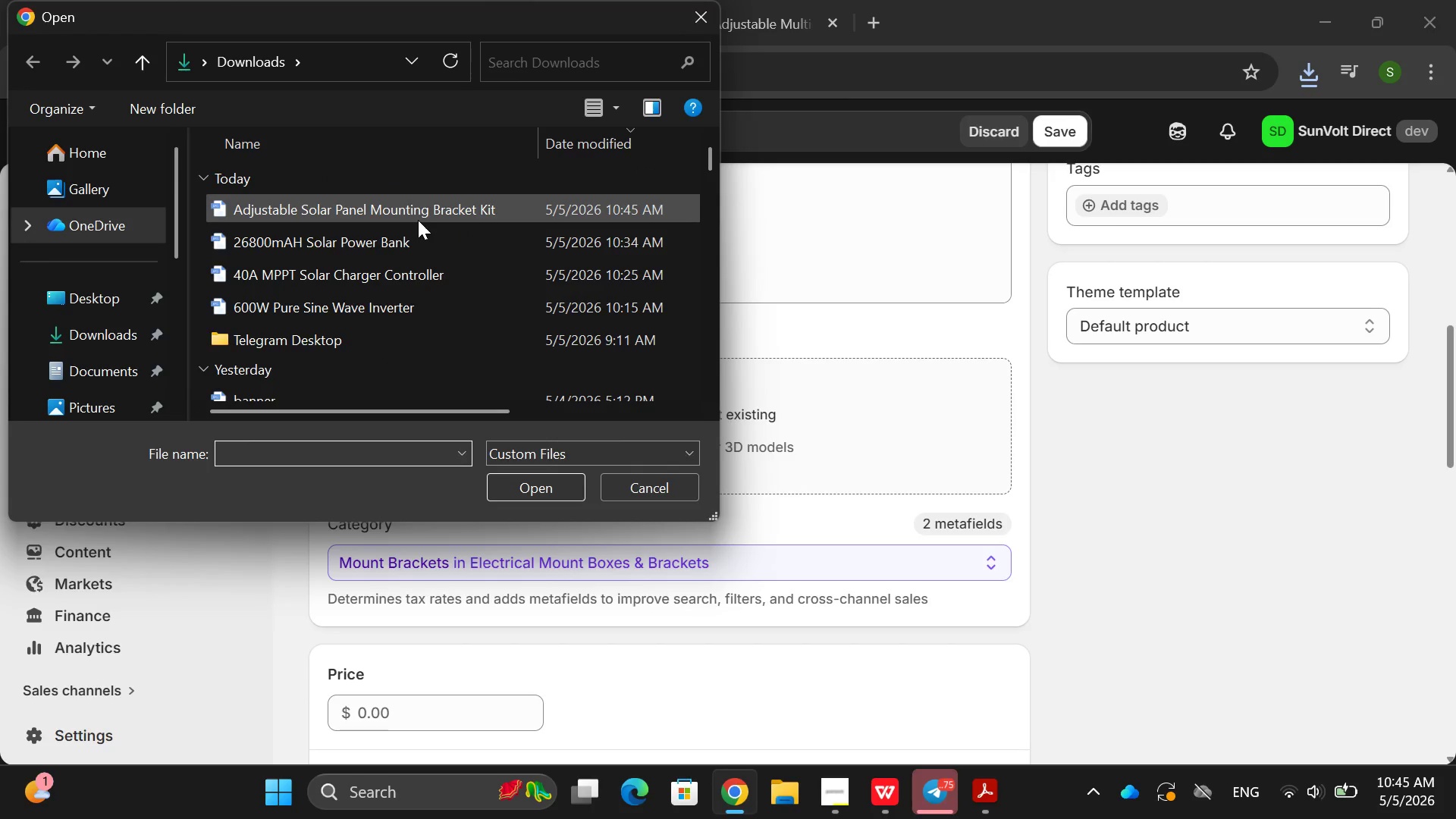 
double_click([418, 220])
 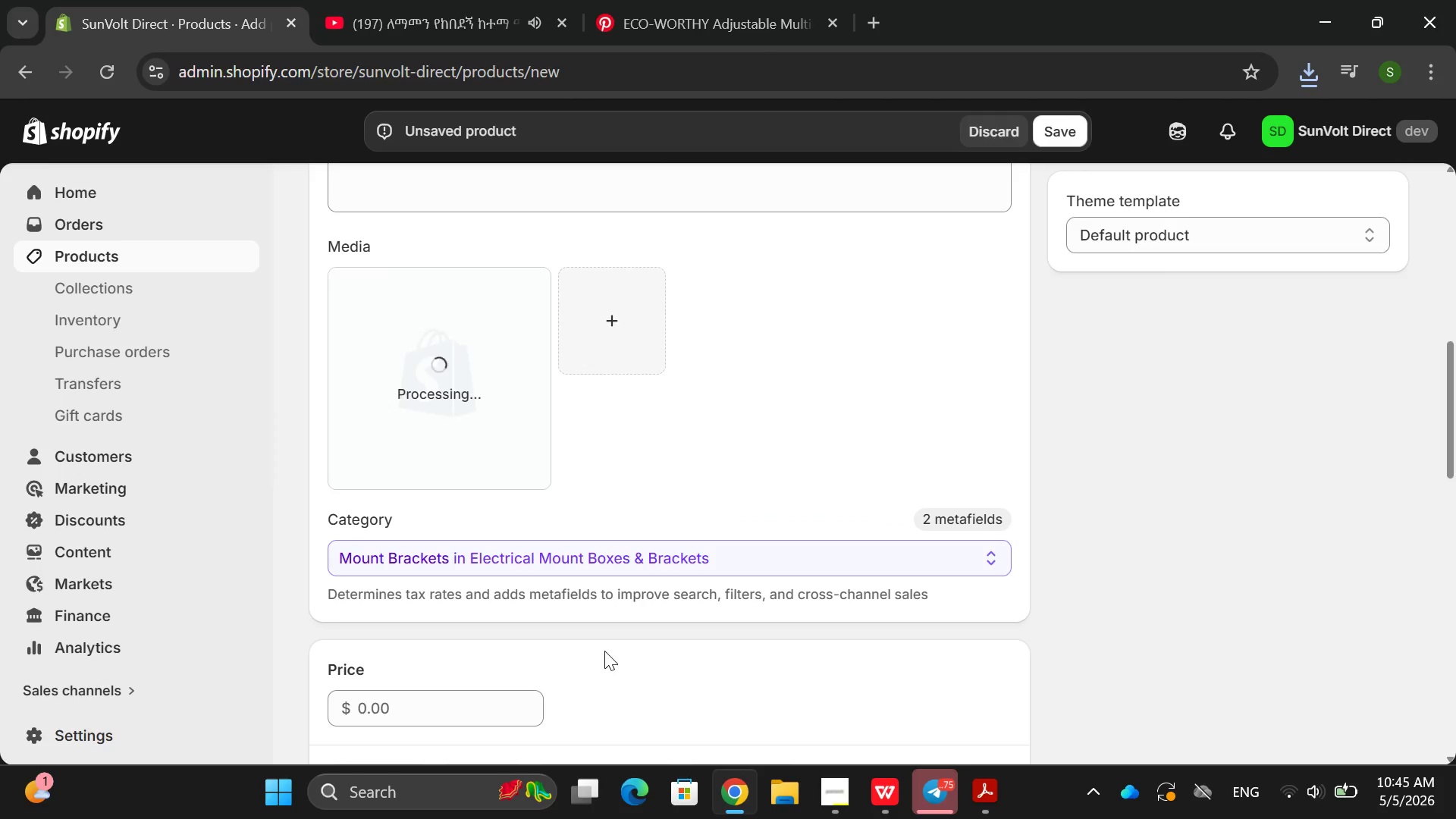 
wait(7.39)
 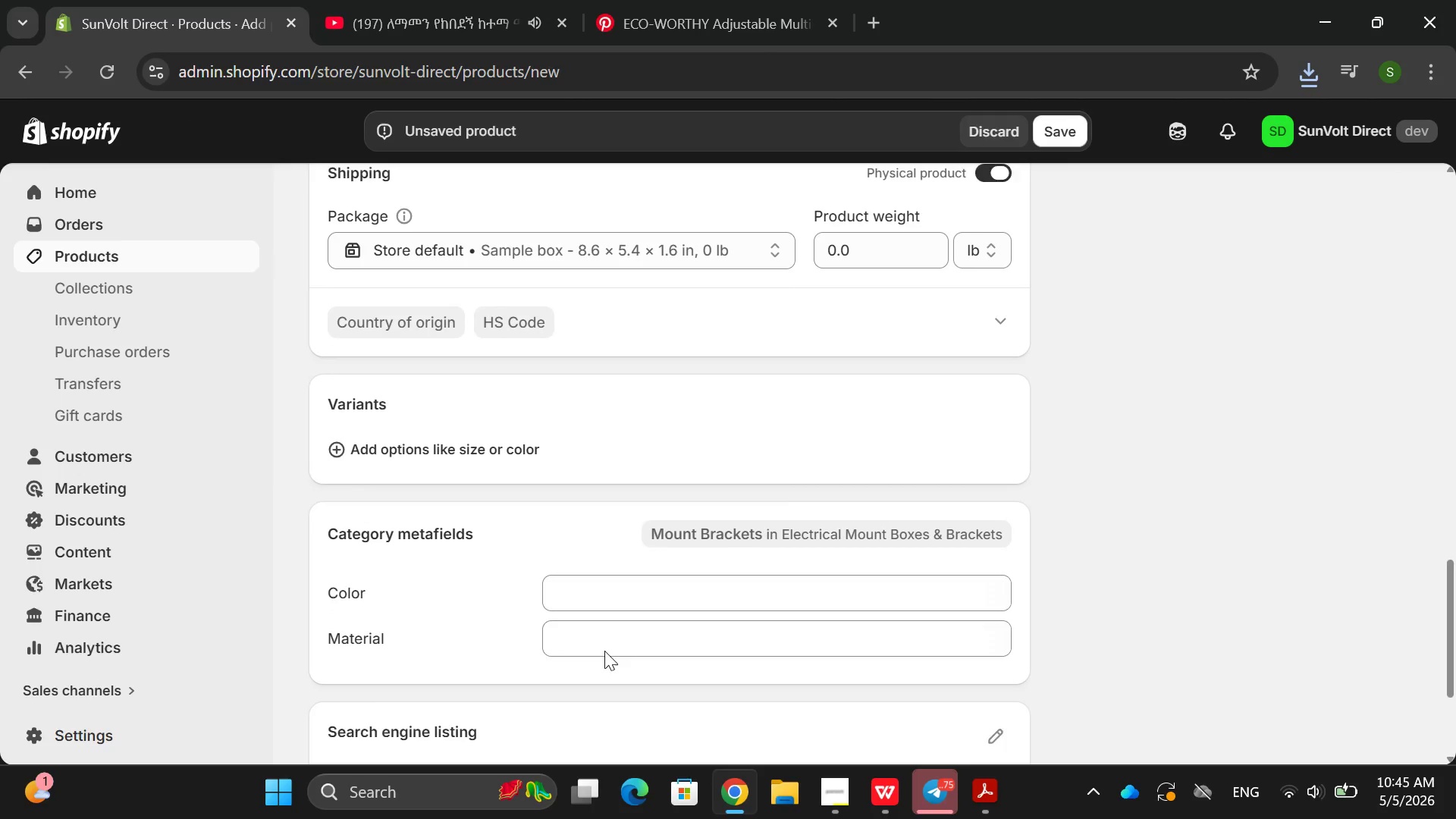 
left_click([482, 340])
 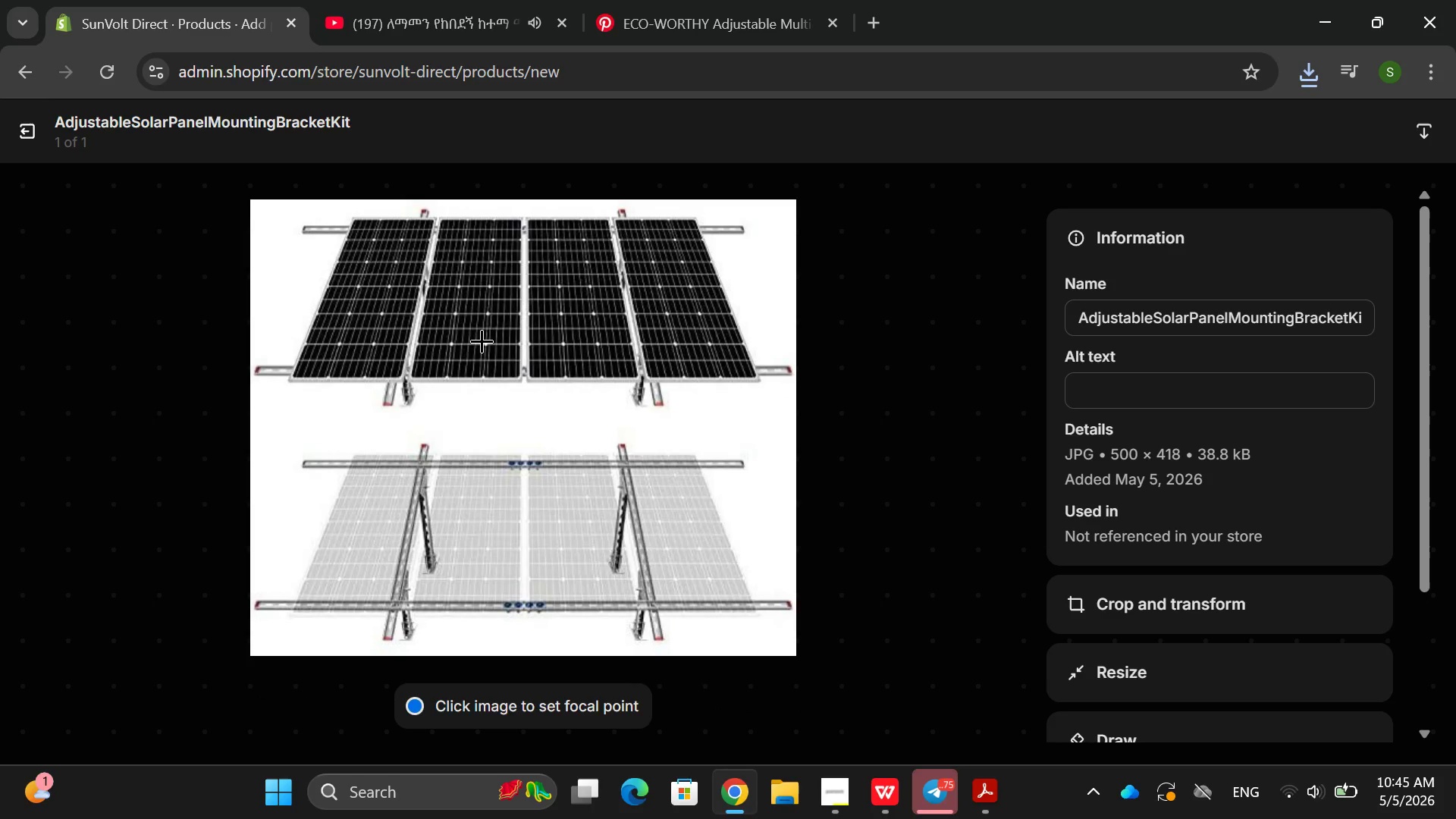 
left_click([1109, 391])
 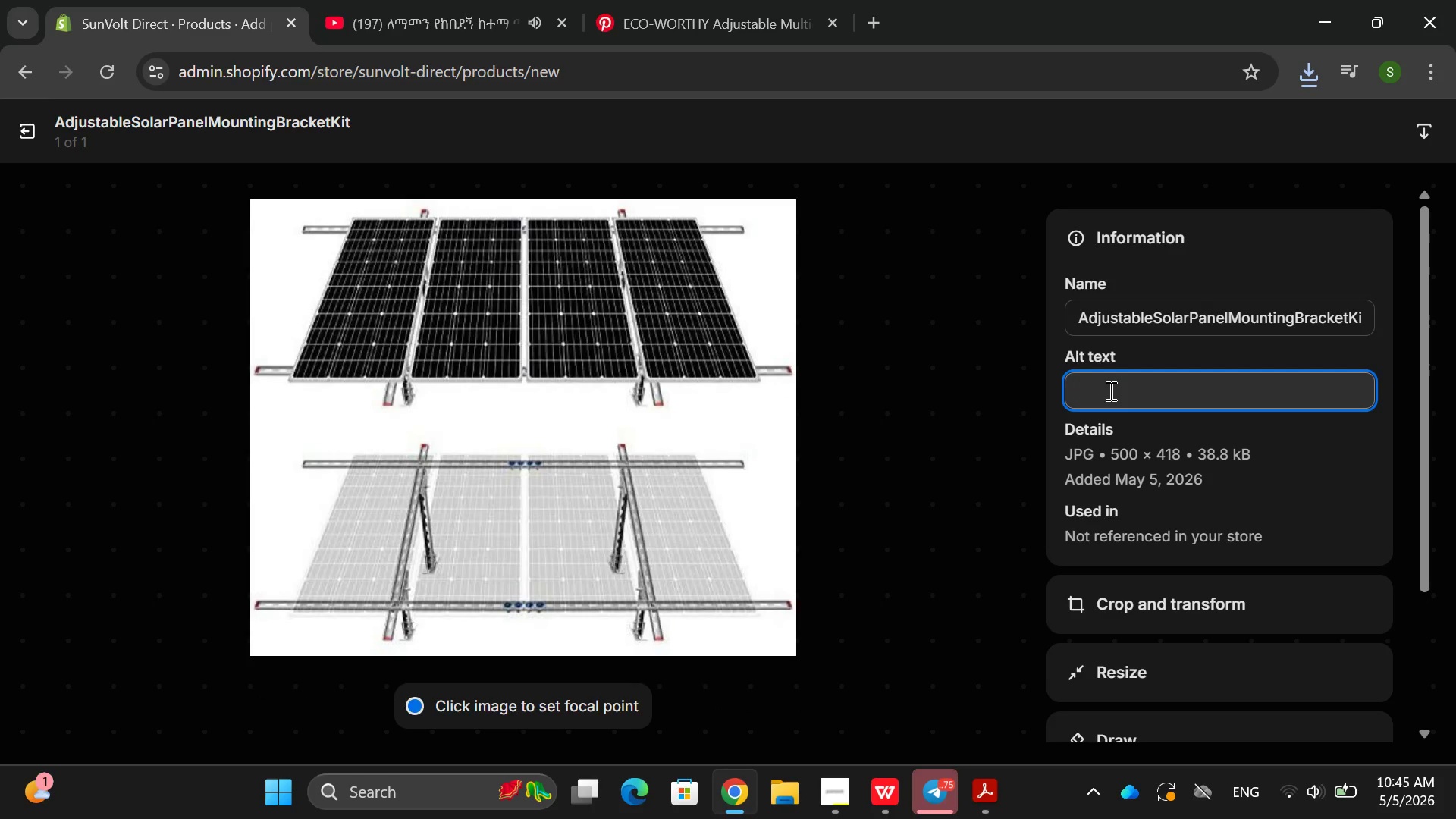 
type(adjustib)
key(Backspace)
key(Backspace)
type(abke )
key(Backspace)
key(Backspace)
key(Backspace)
type(le solar panel moungi)
key(Backspace)
key(Backspace)
type(ting bracket kit for rood insa)
key(Backspace)
type(tallation )
 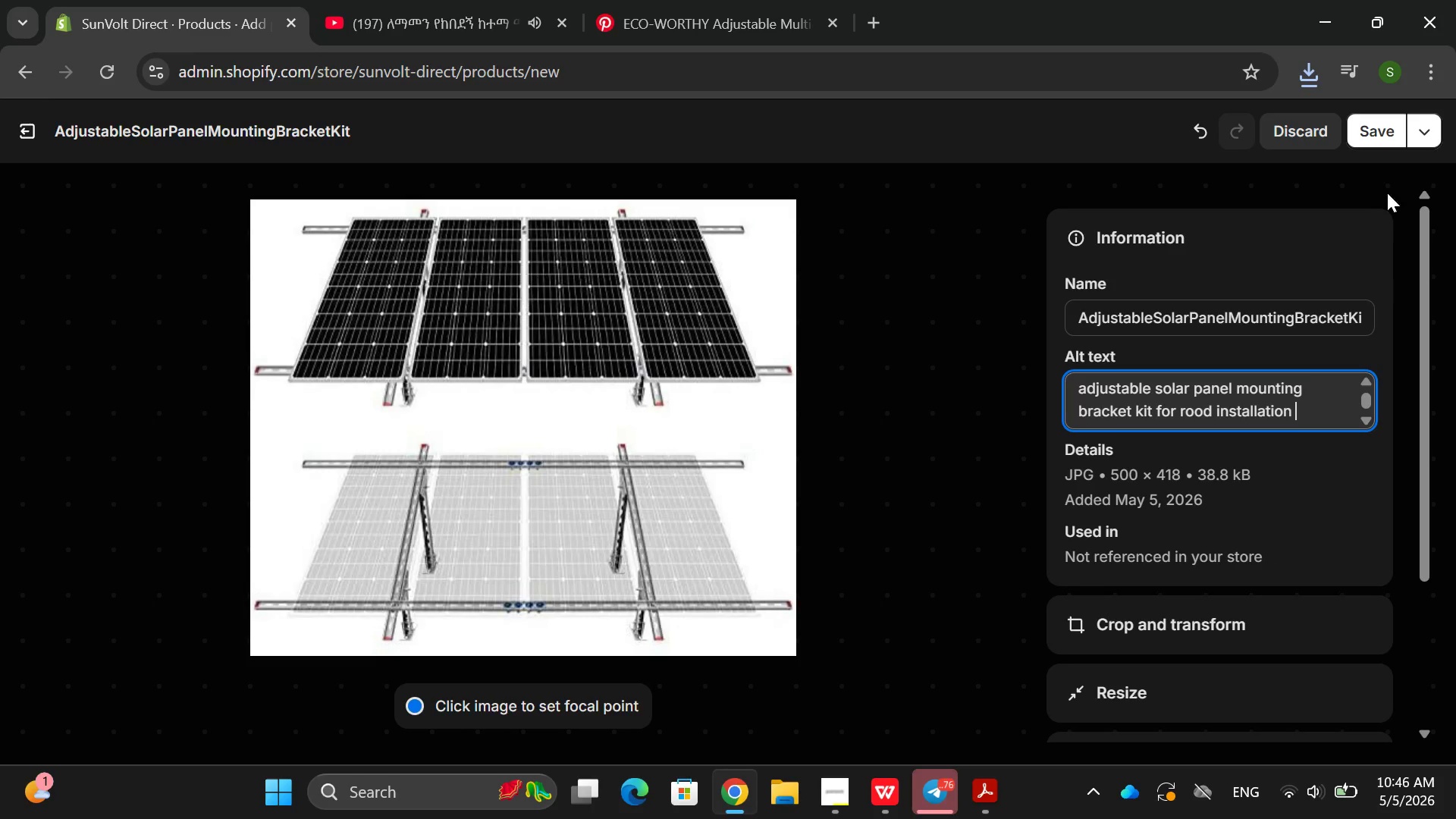 
left_click([1382, 125])
 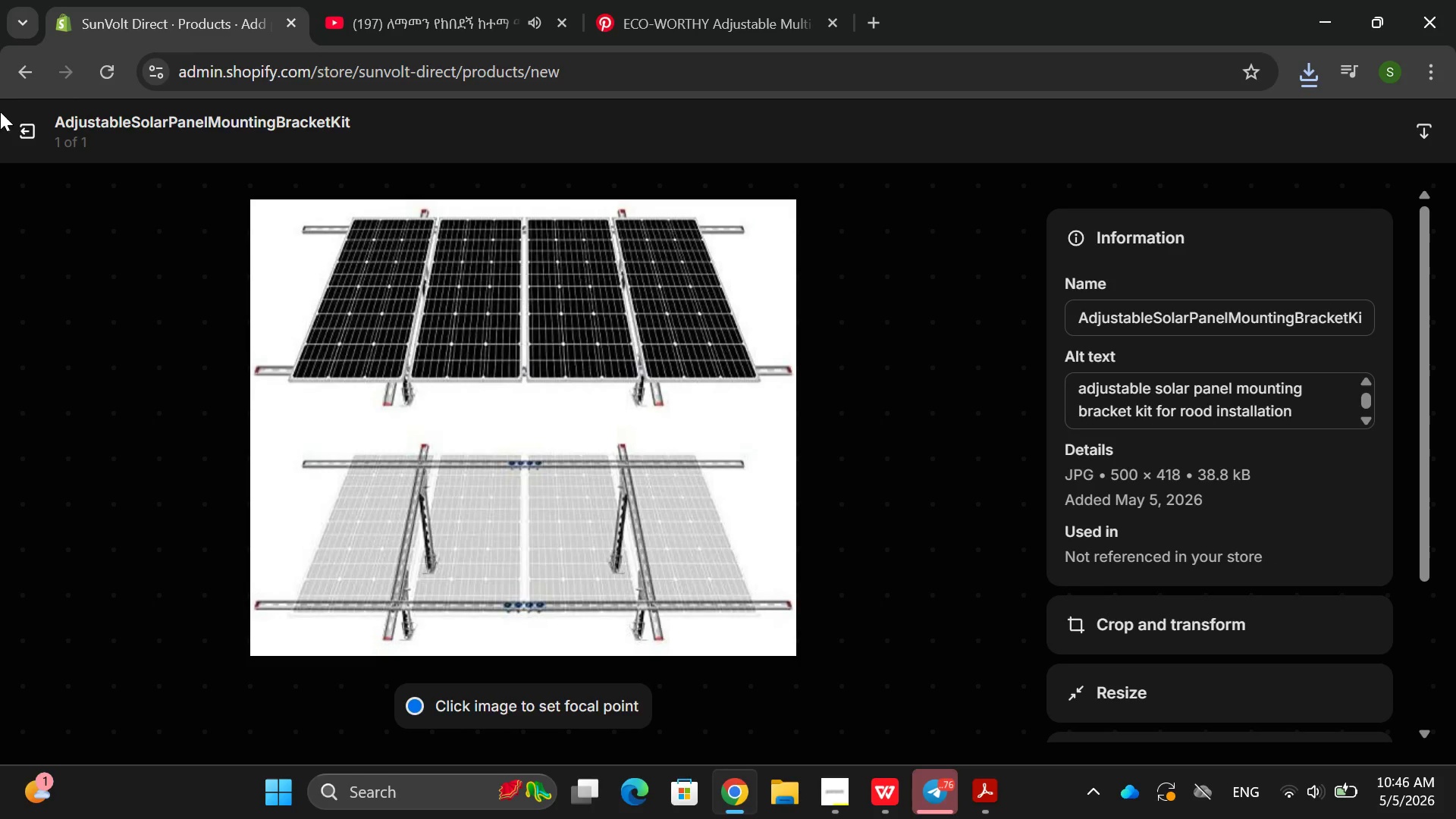 
left_click([14, 124])
 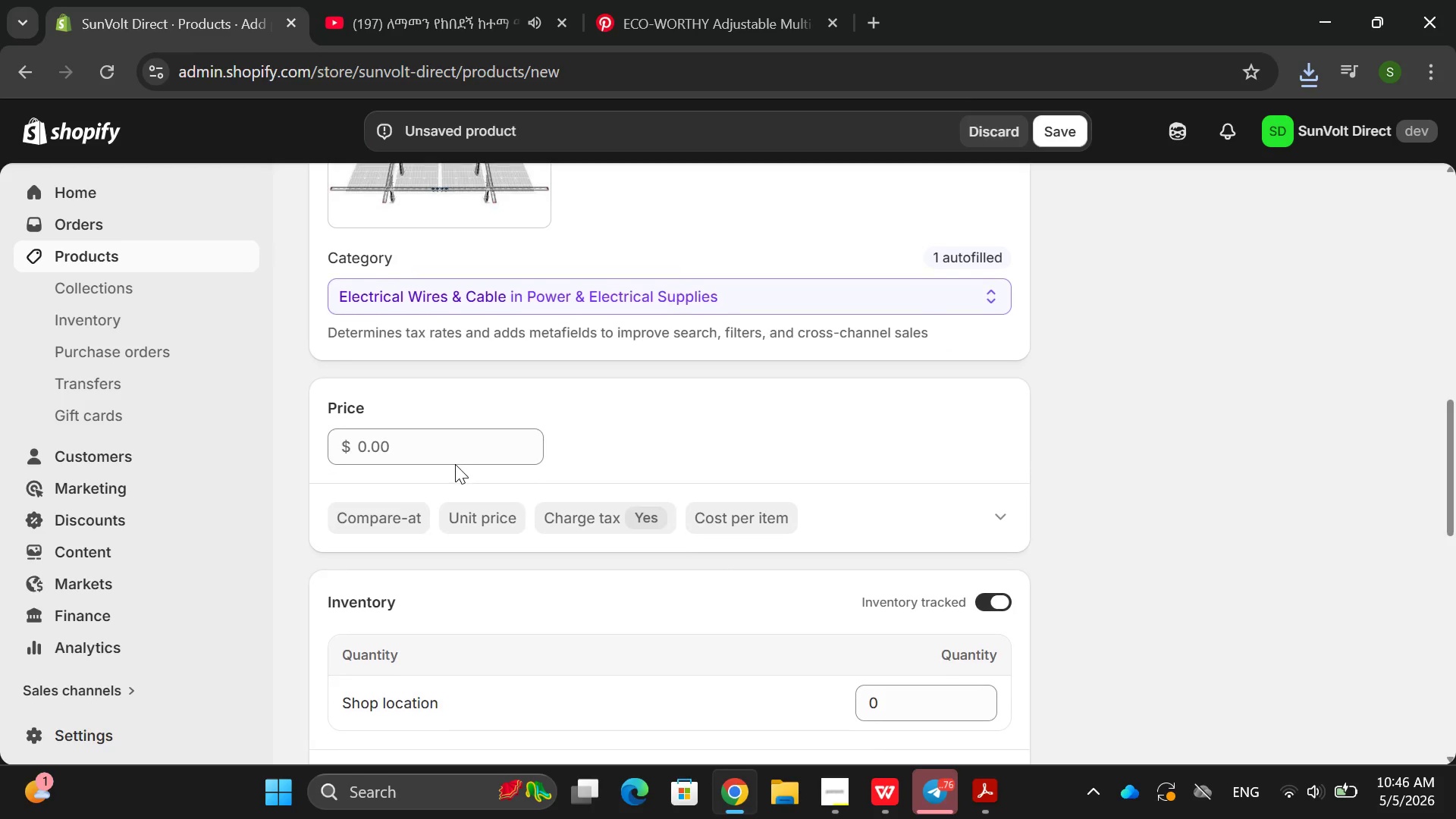 
left_click([363, 444])
 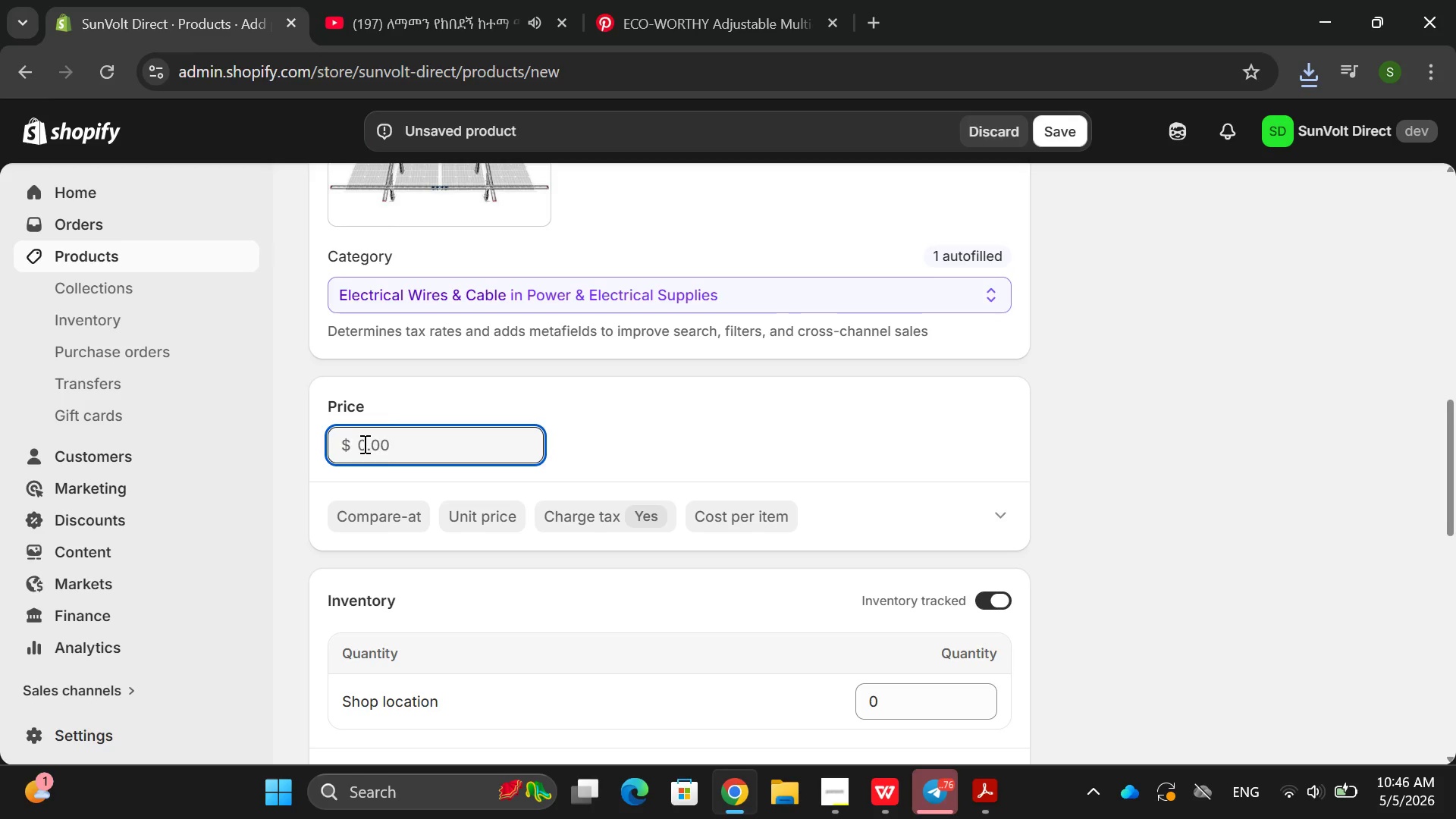 
type(35.75)
 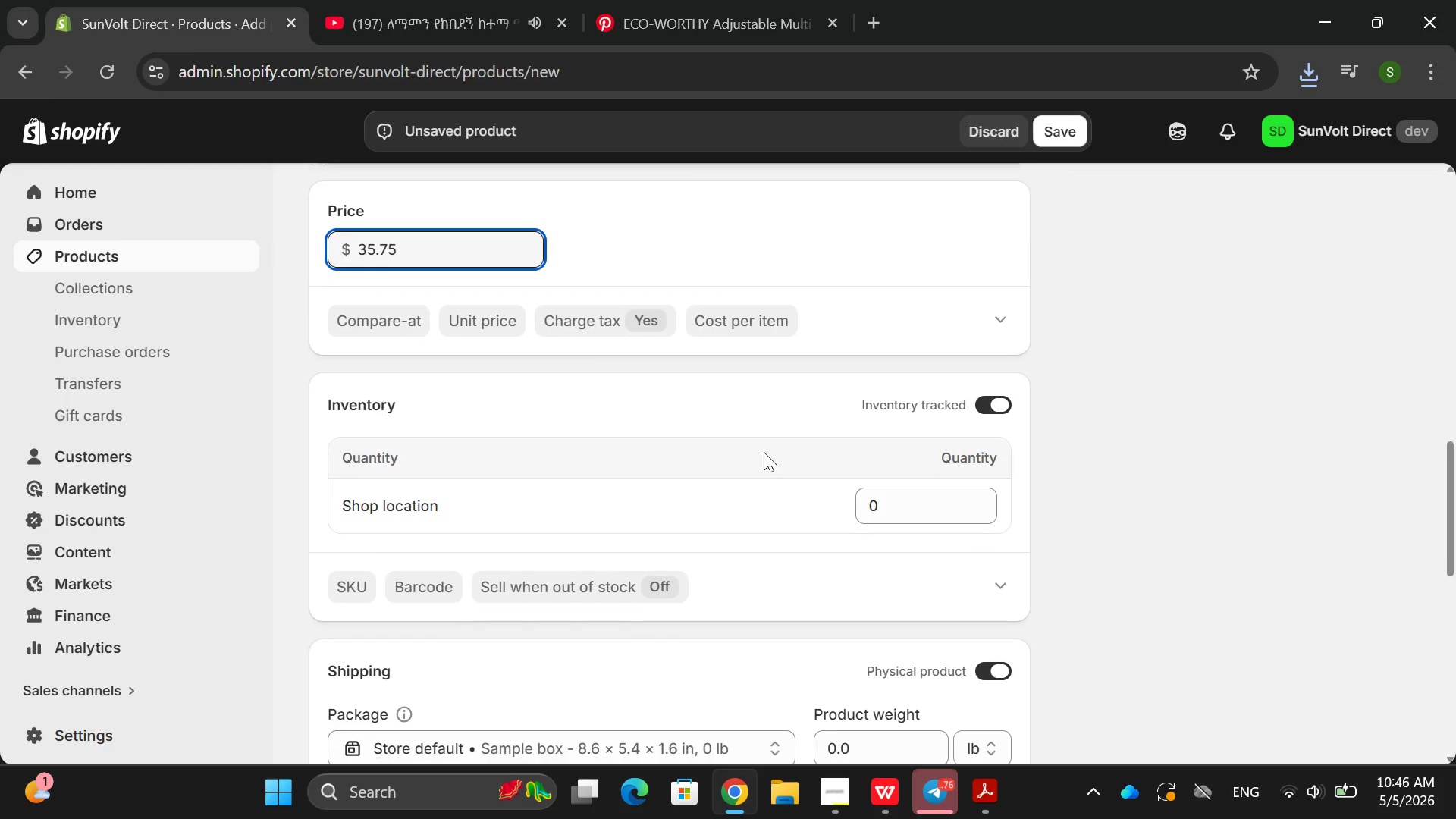 
left_click([902, 519])
 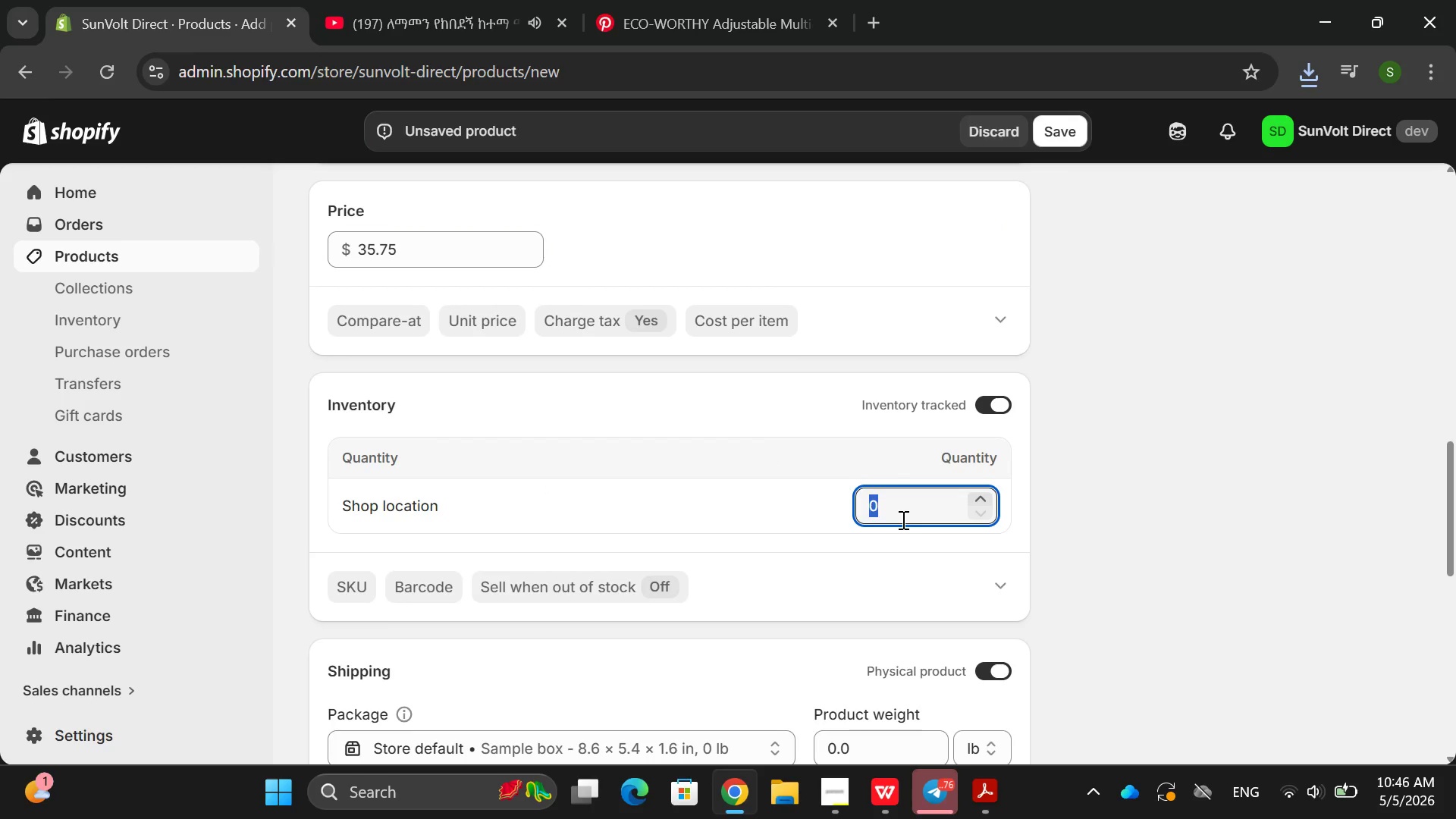 
key(Backspace)
type(30)
 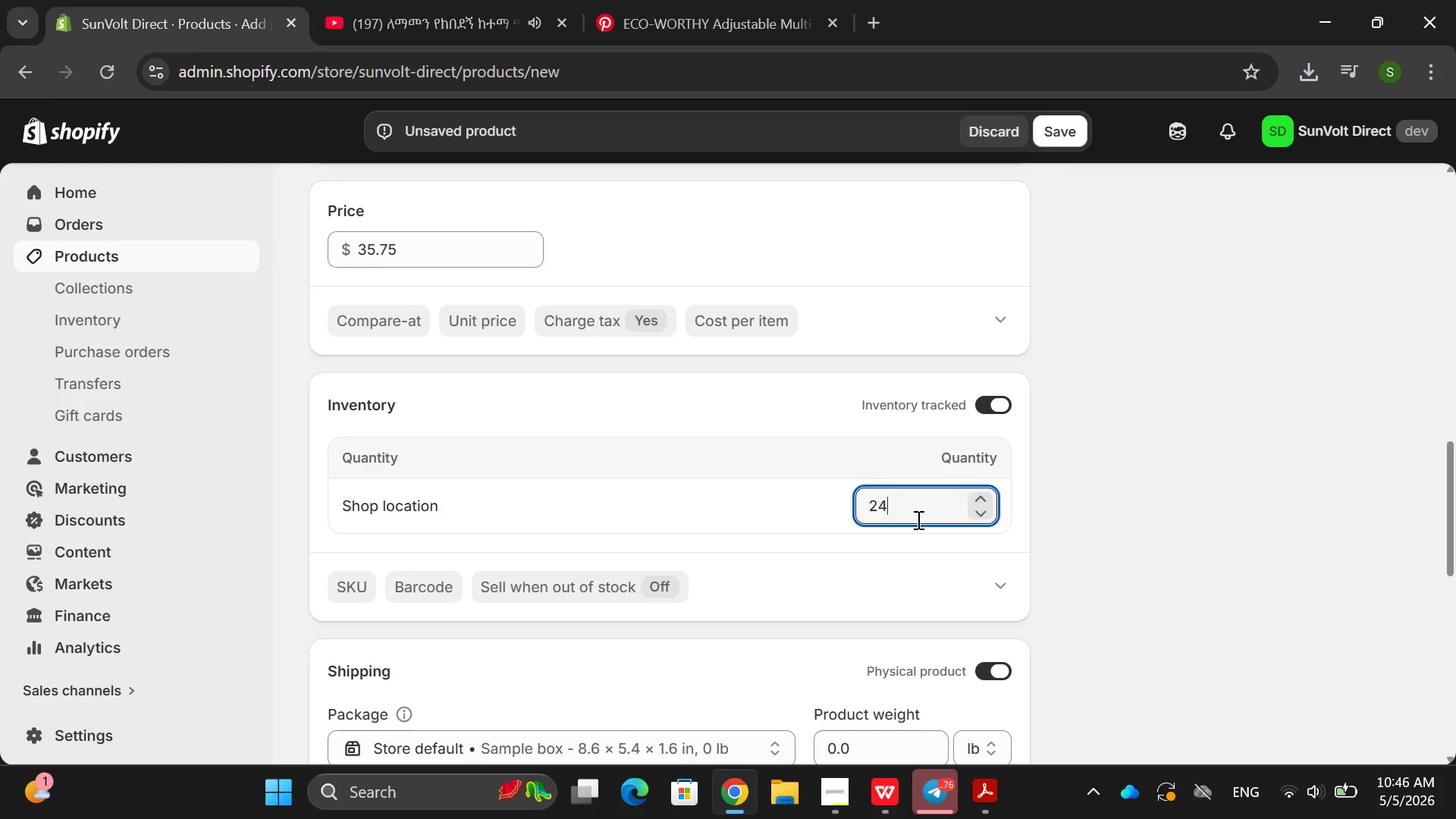 
left_click([843, 596])
 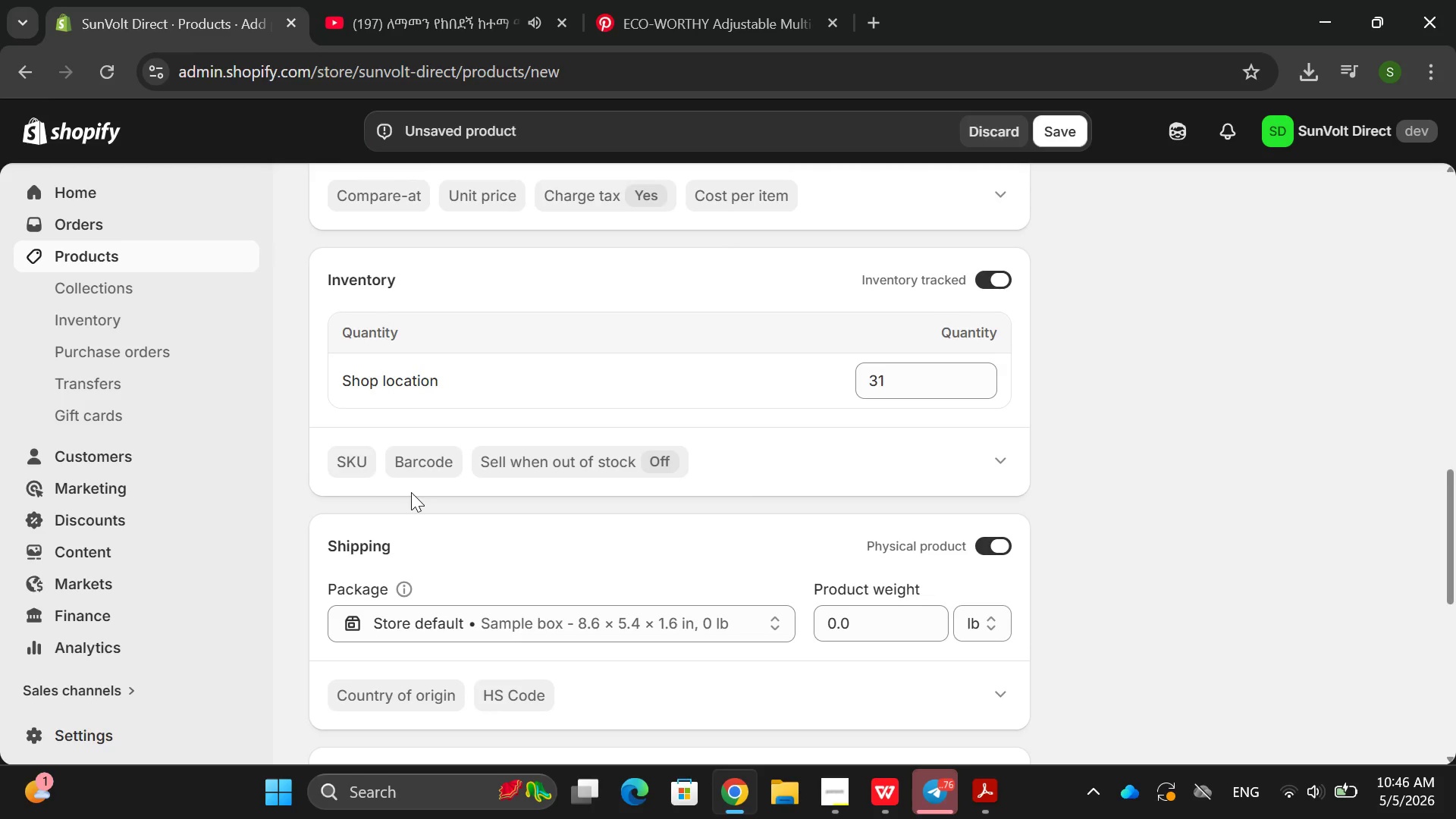 
left_click([345, 456])
 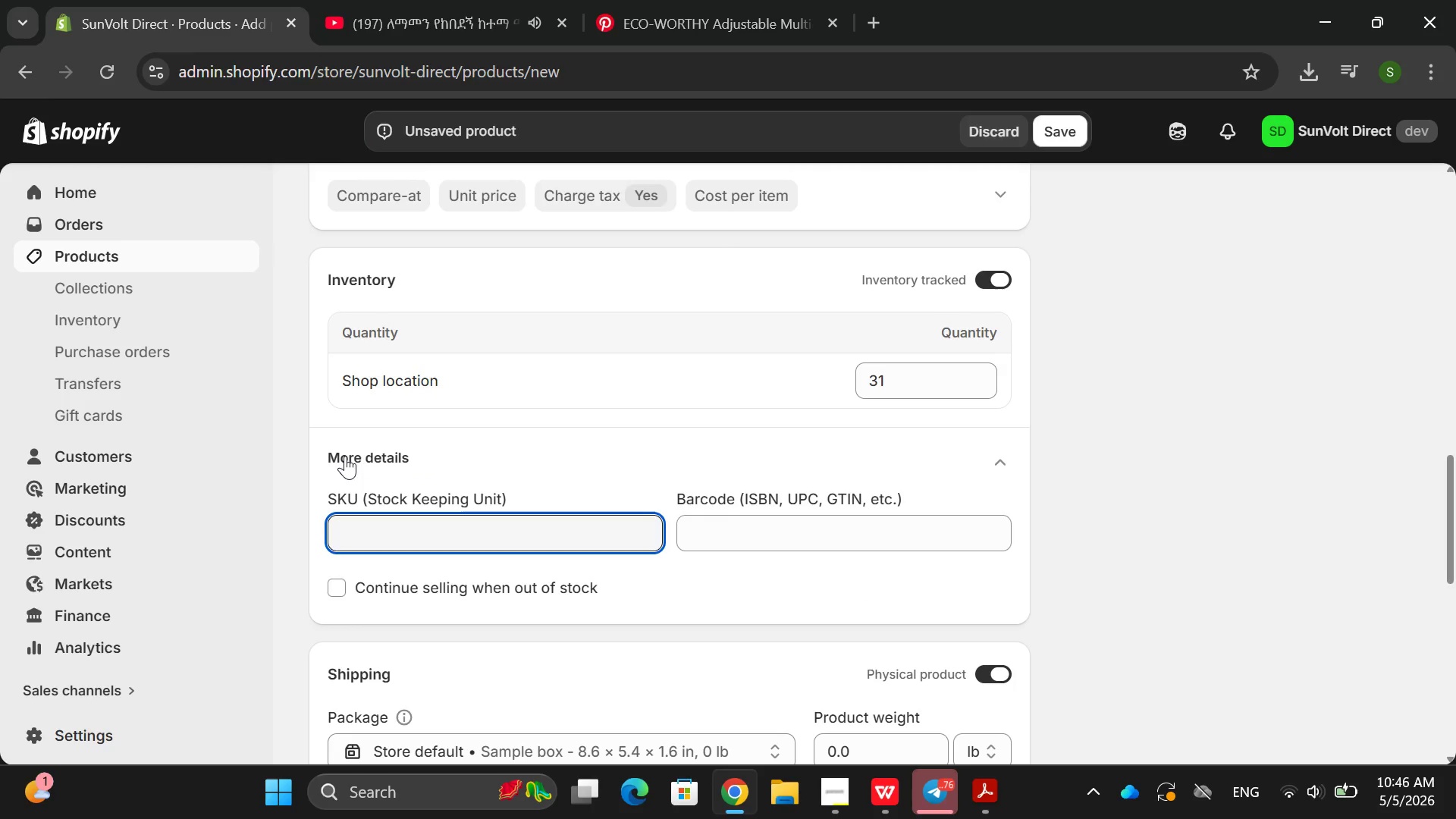 
wait(7.03)
 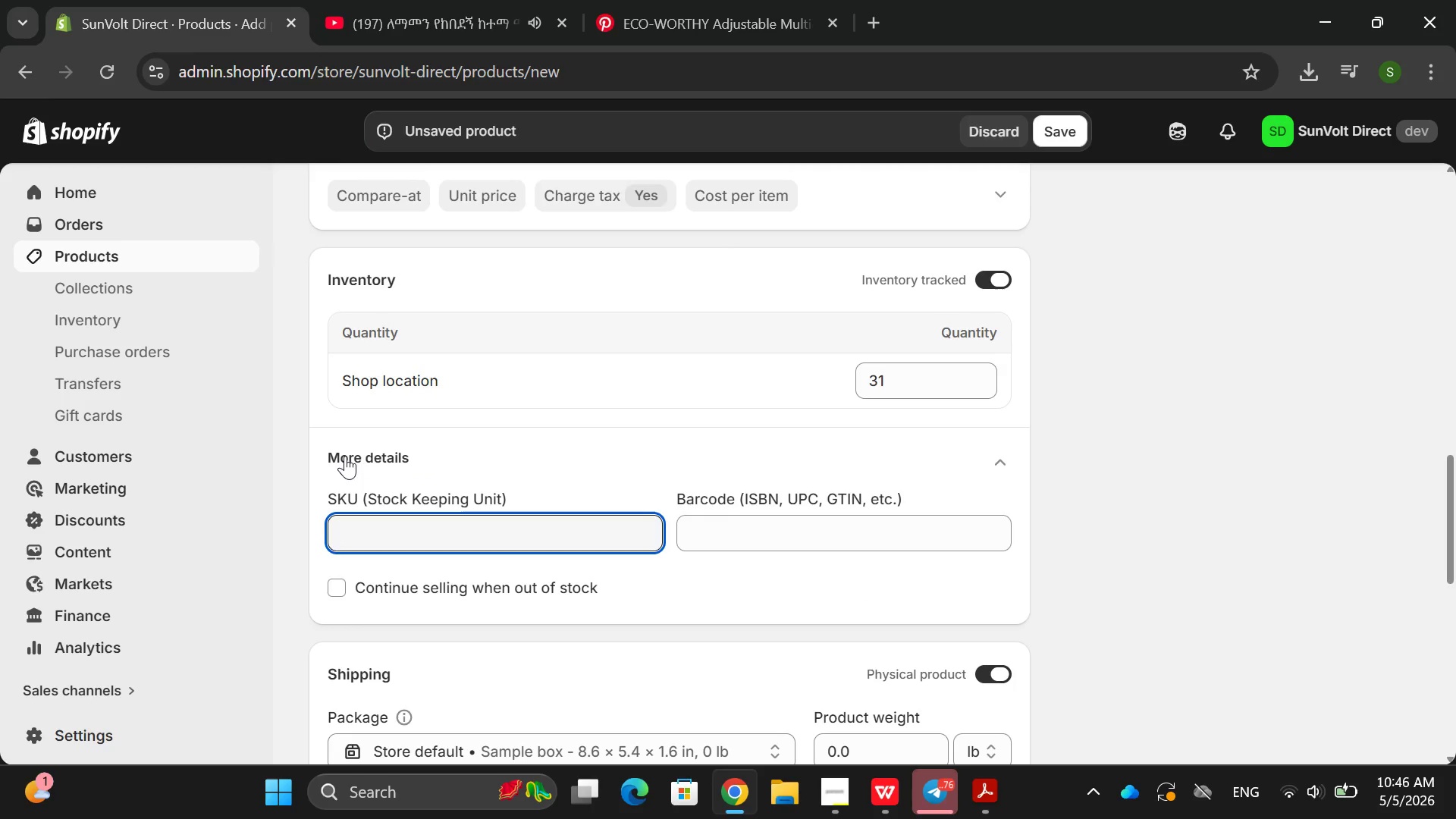 
left_click([896, 392])
 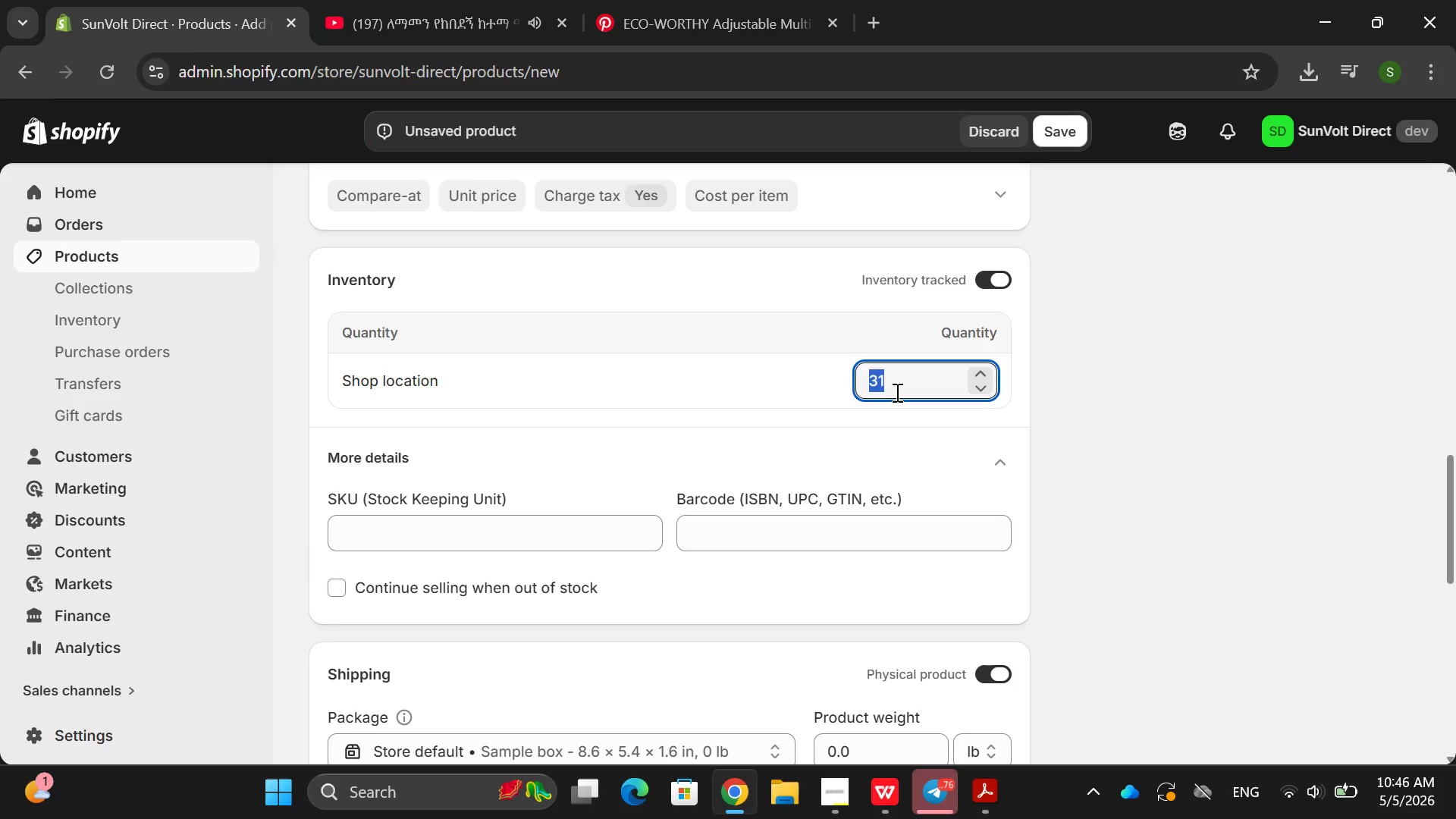 
key(Backspace)
key(Backspace)
type(150)
 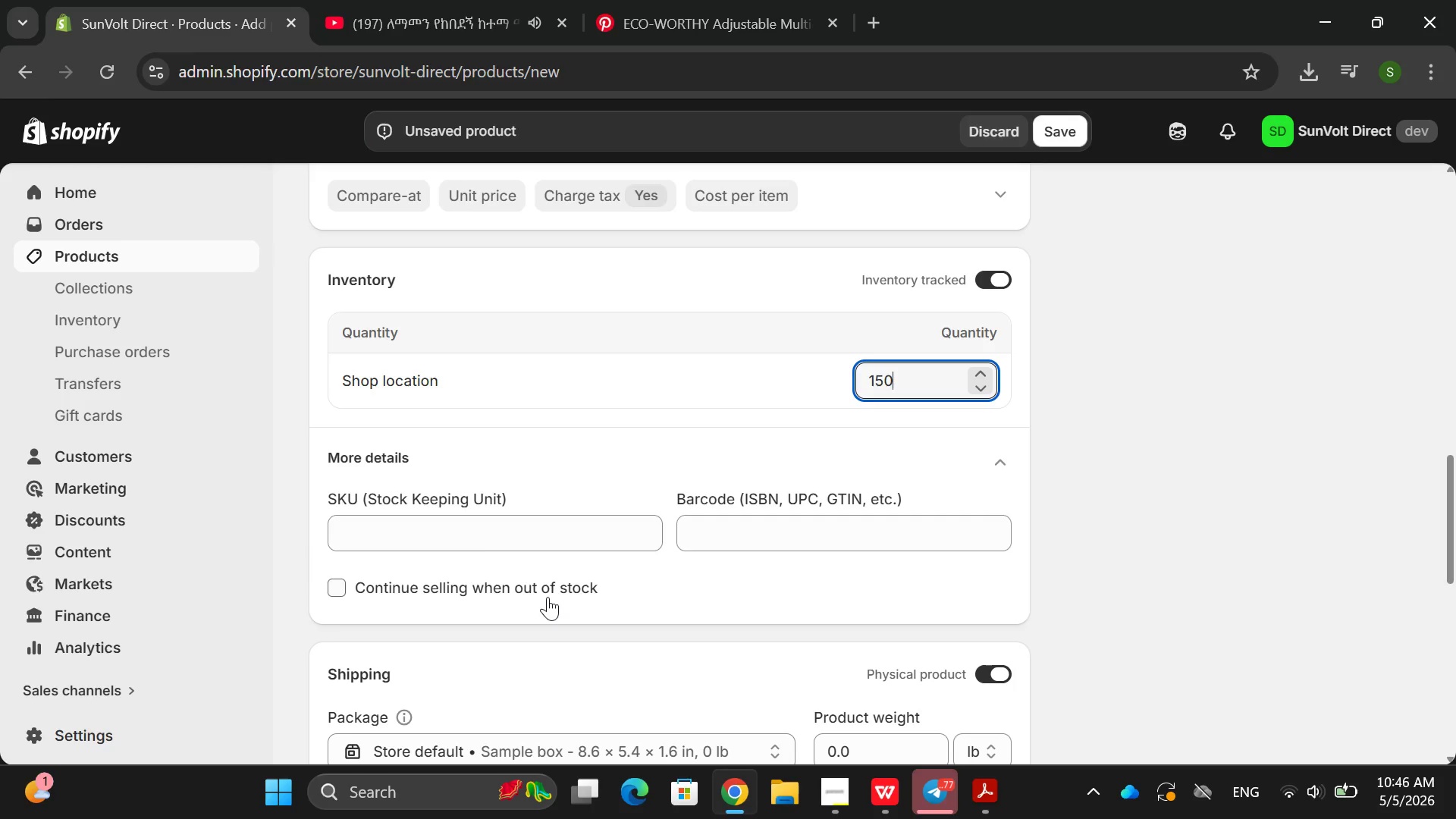 
left_click([460, 535])
 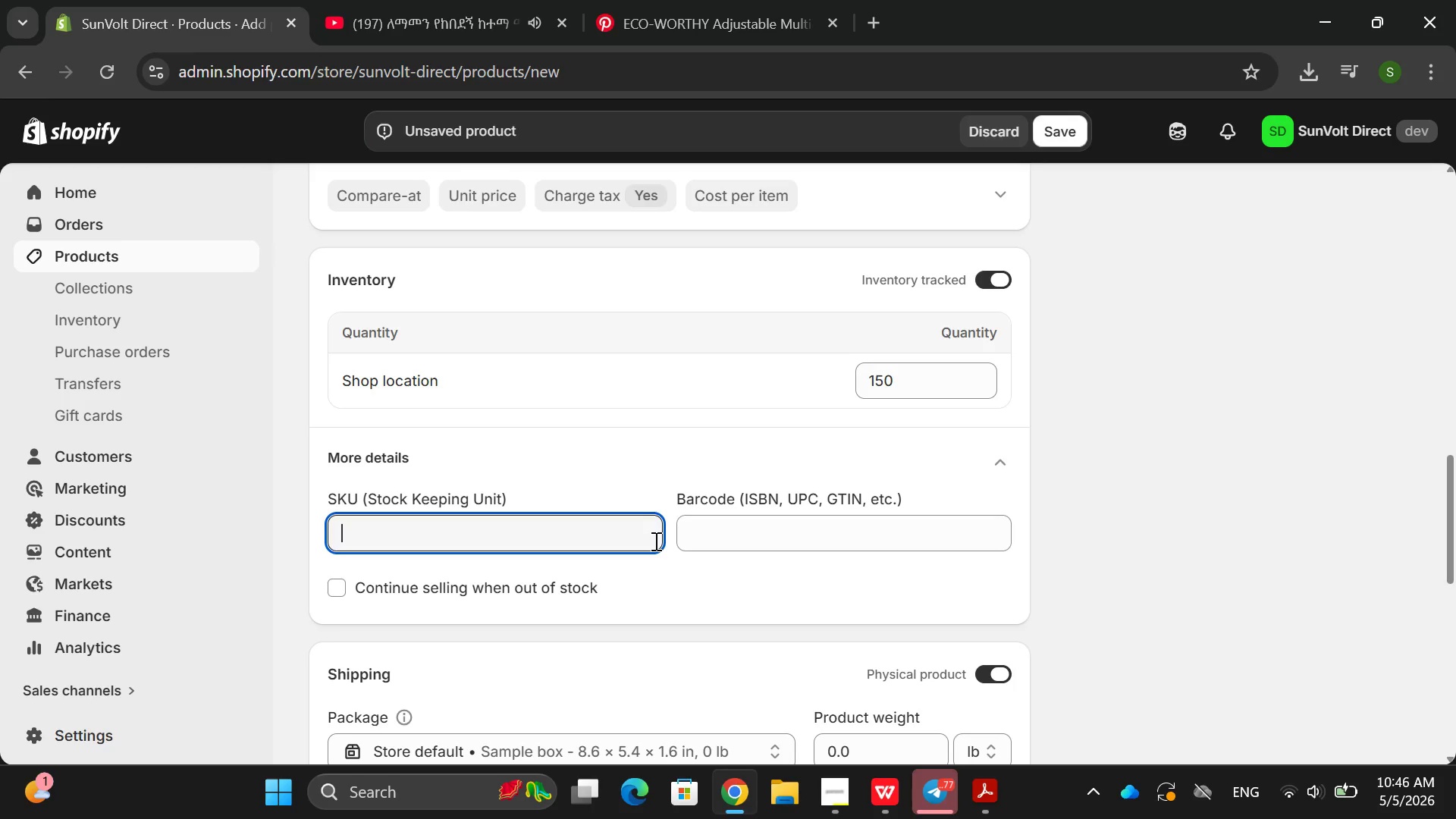 
wait(5.03)
 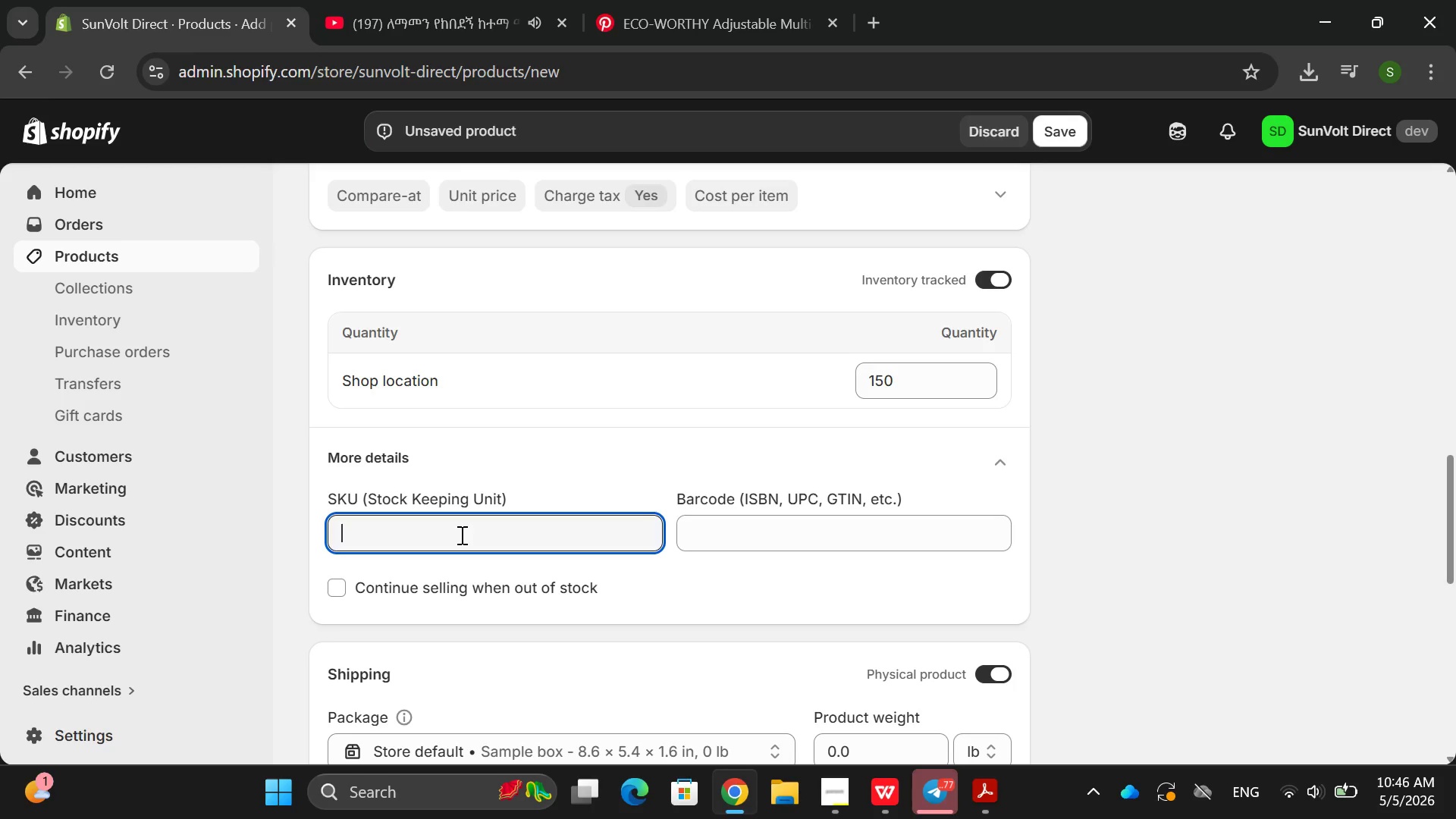 
type(SVD-SUP-000104)
 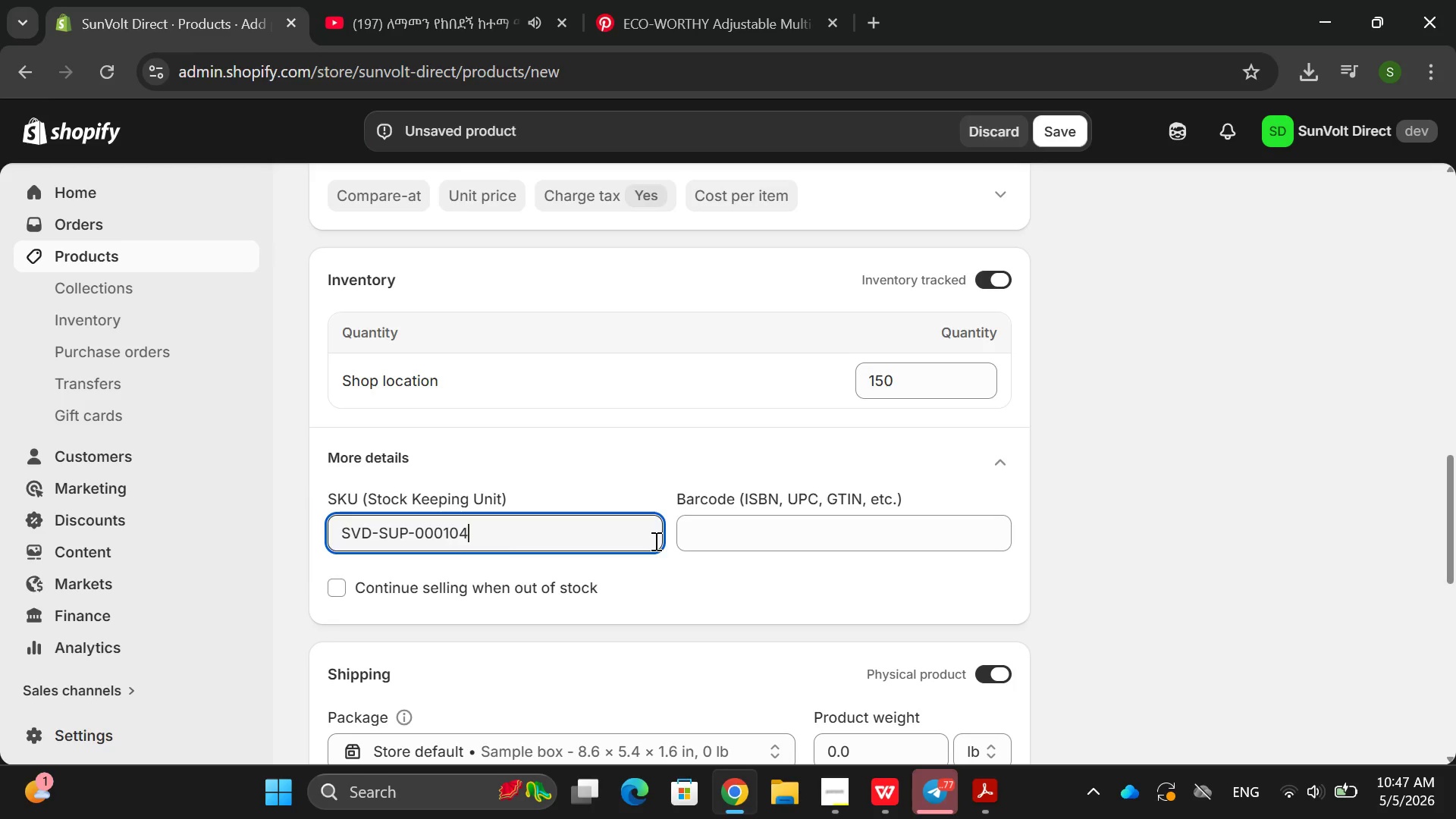 
left_click([838, 340])
 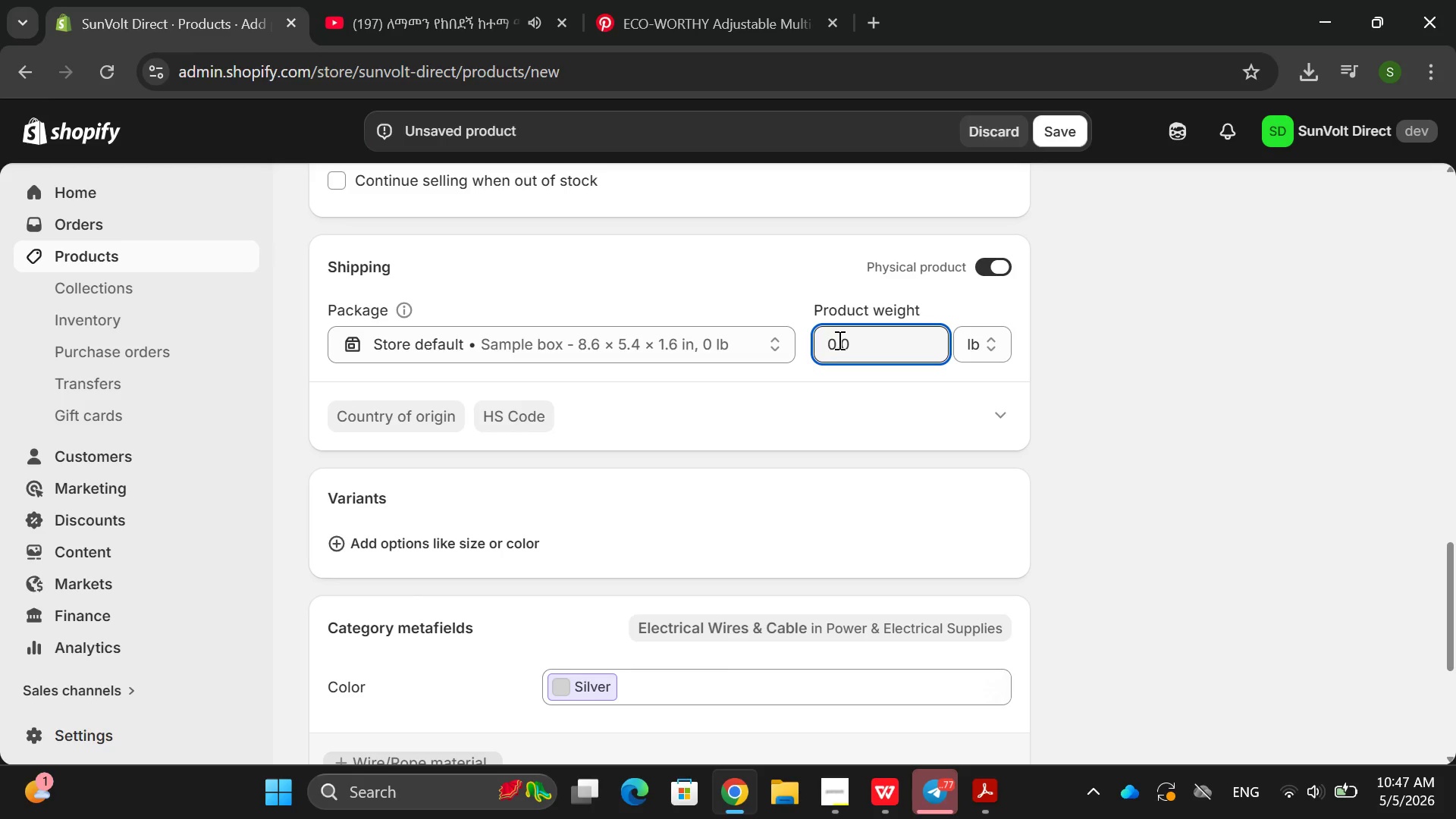 
key(Backspace)
type(3200)
 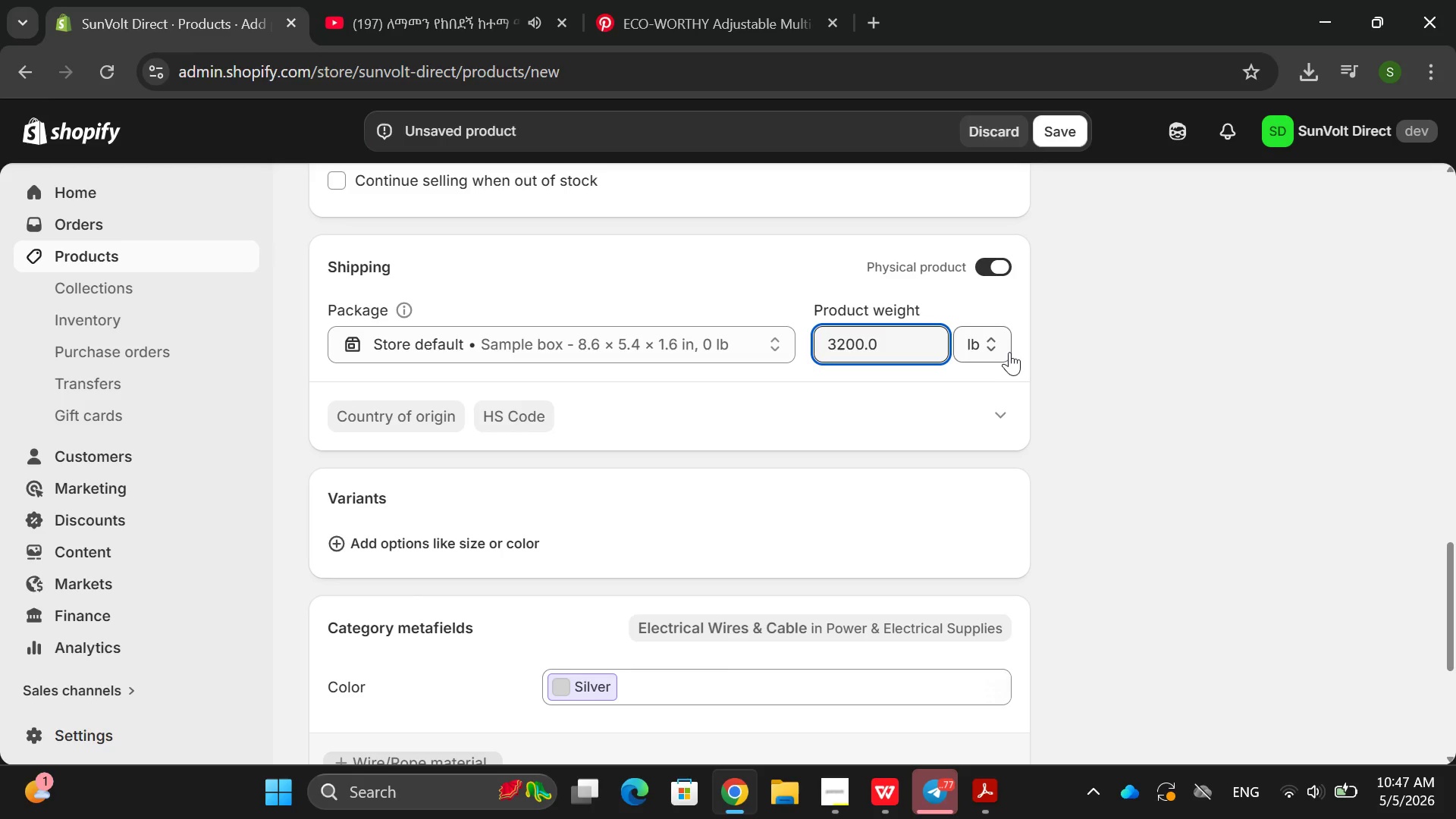 
left_click([980, 344])
 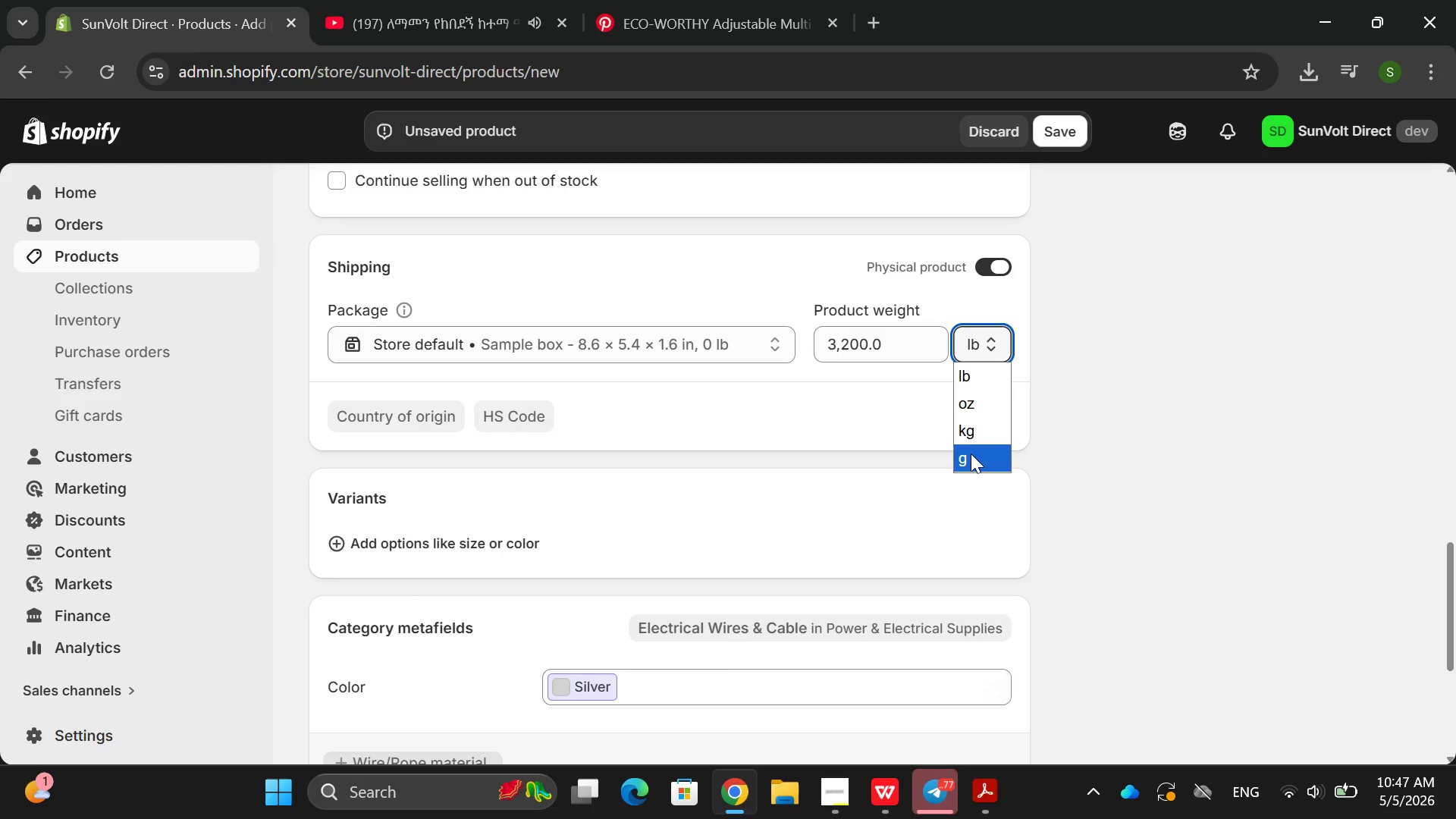 
left_click([971, 453])
 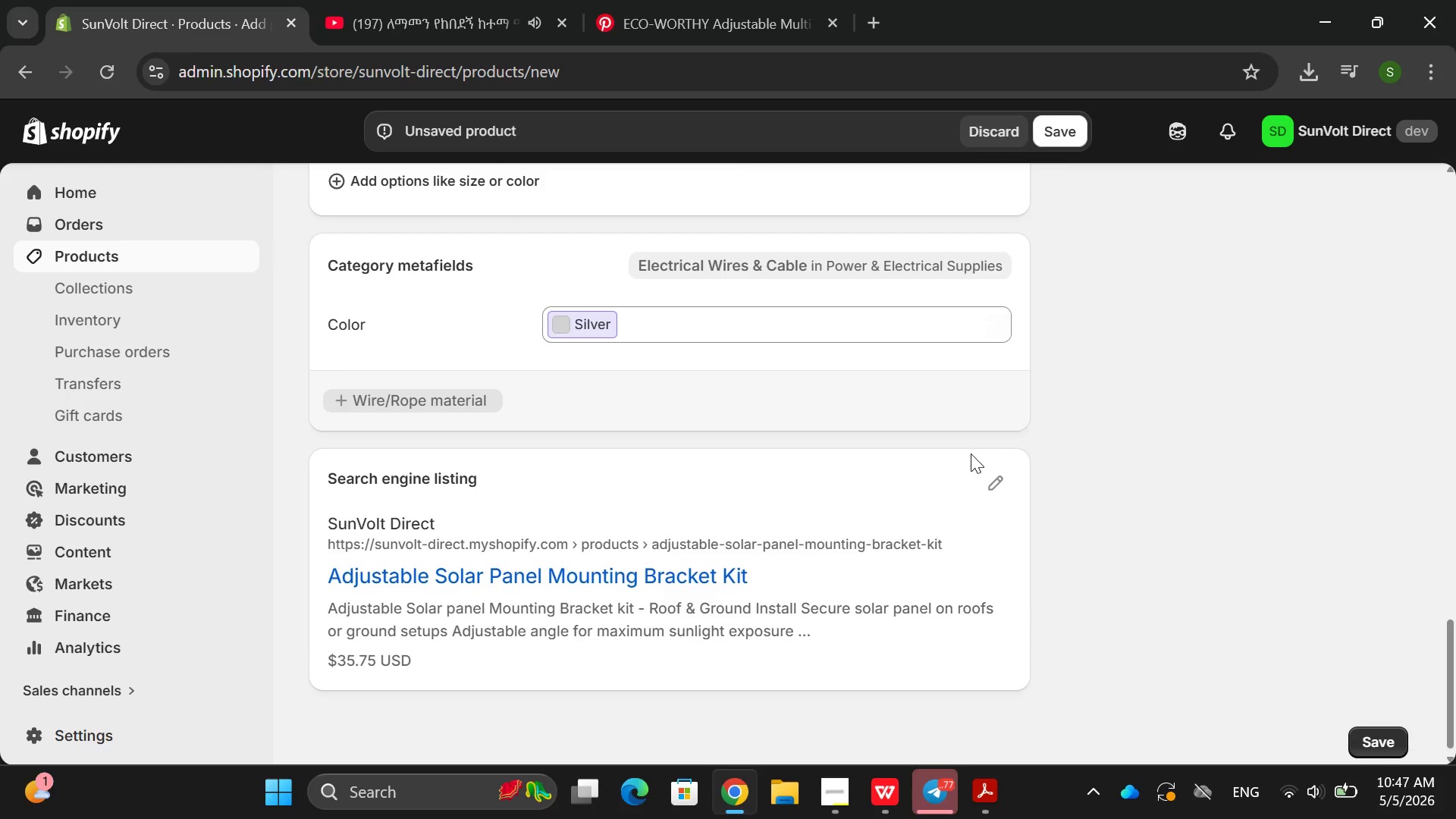 
left_click([1006, 491])
 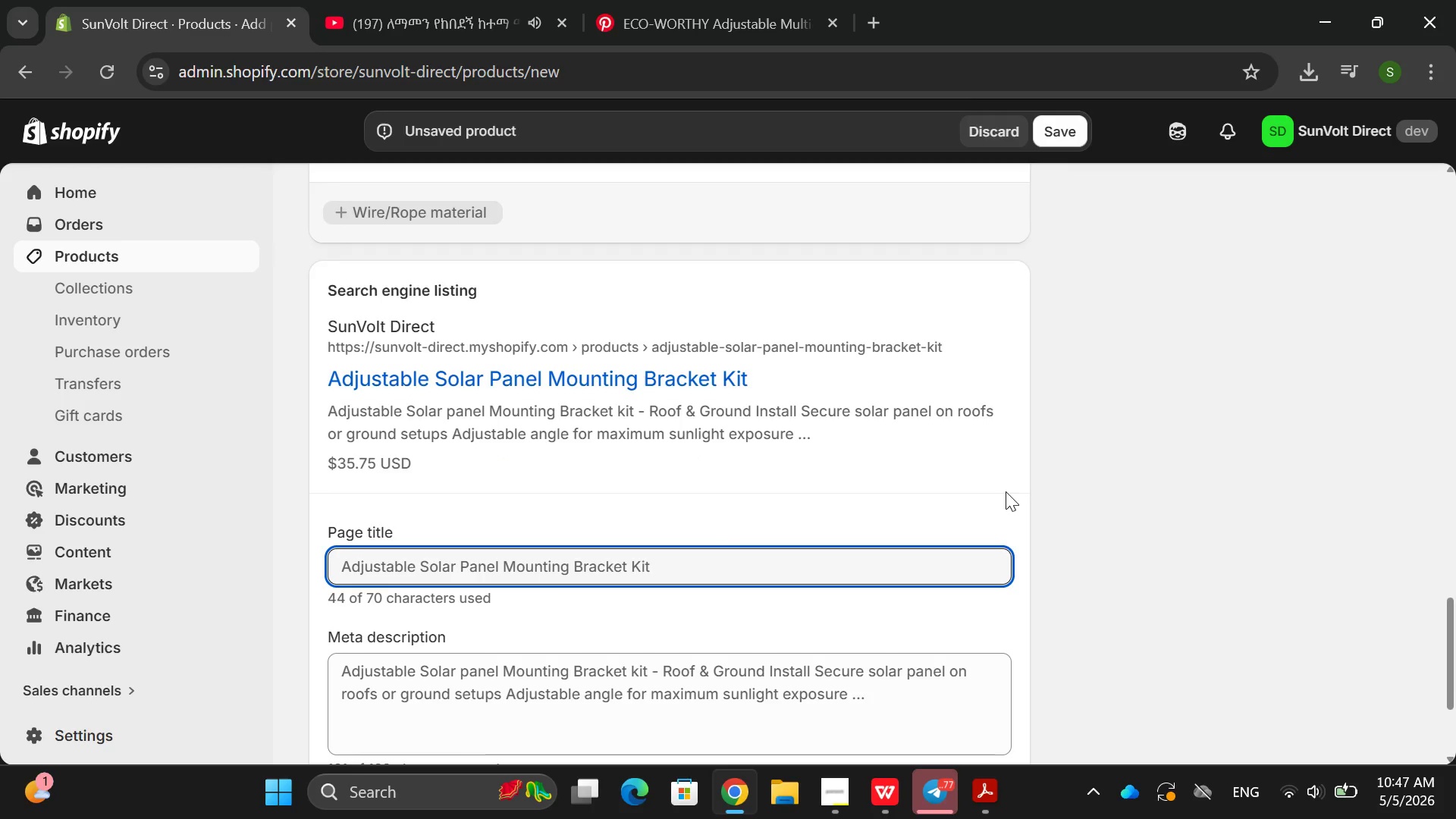 
left_click([810, 513])
 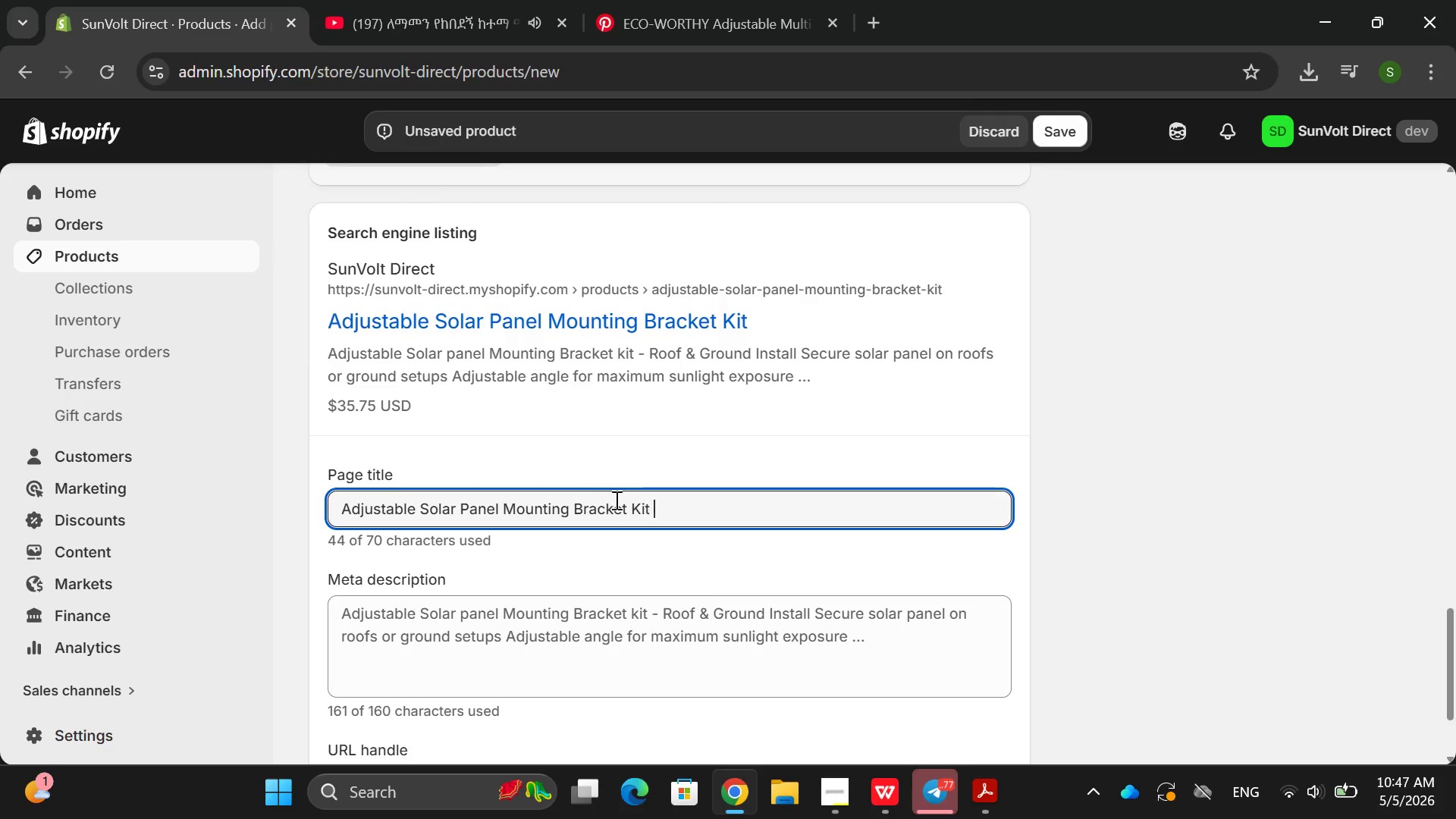 
wait(5.81)
 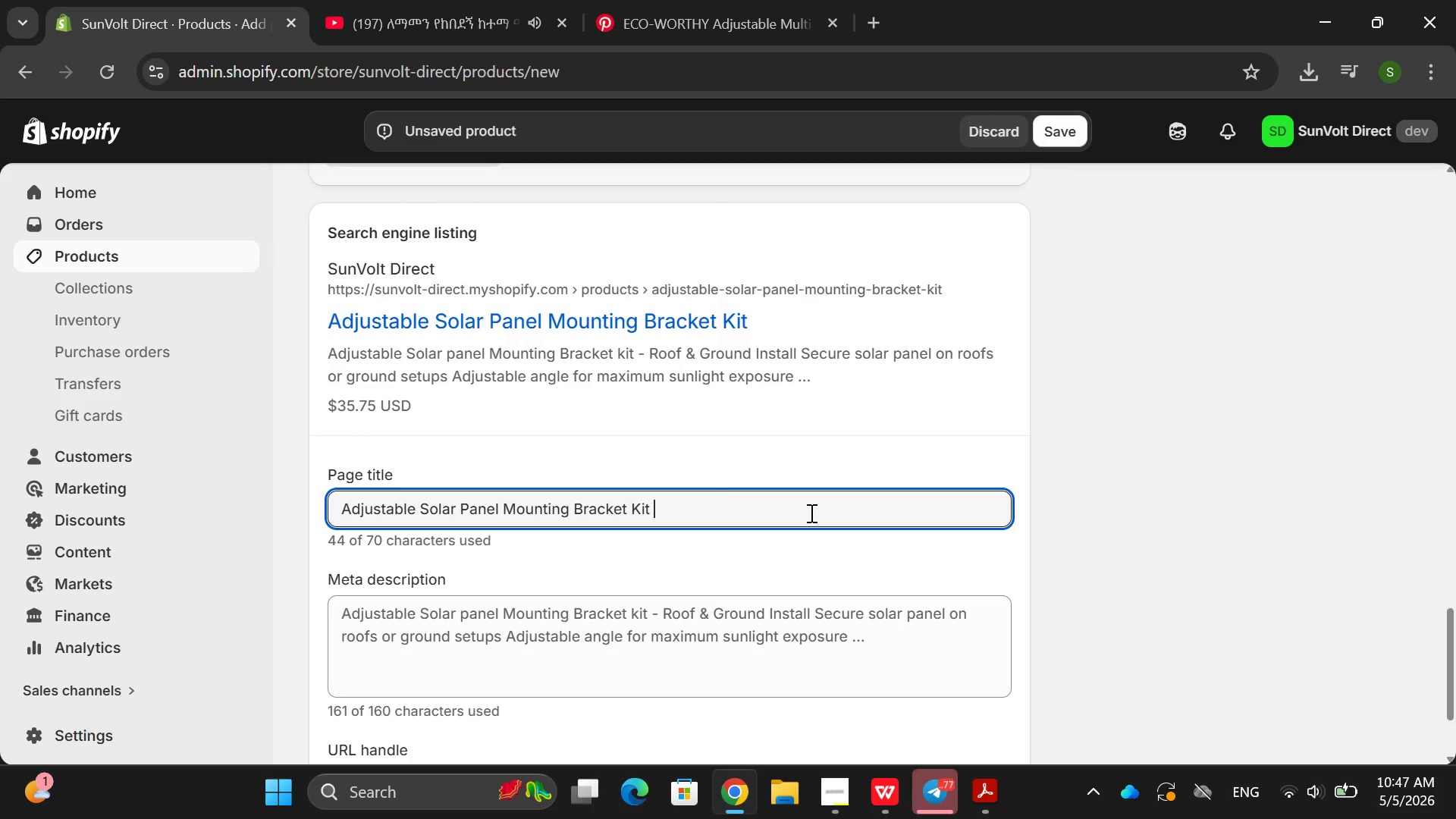 
double_click([454, 507])
 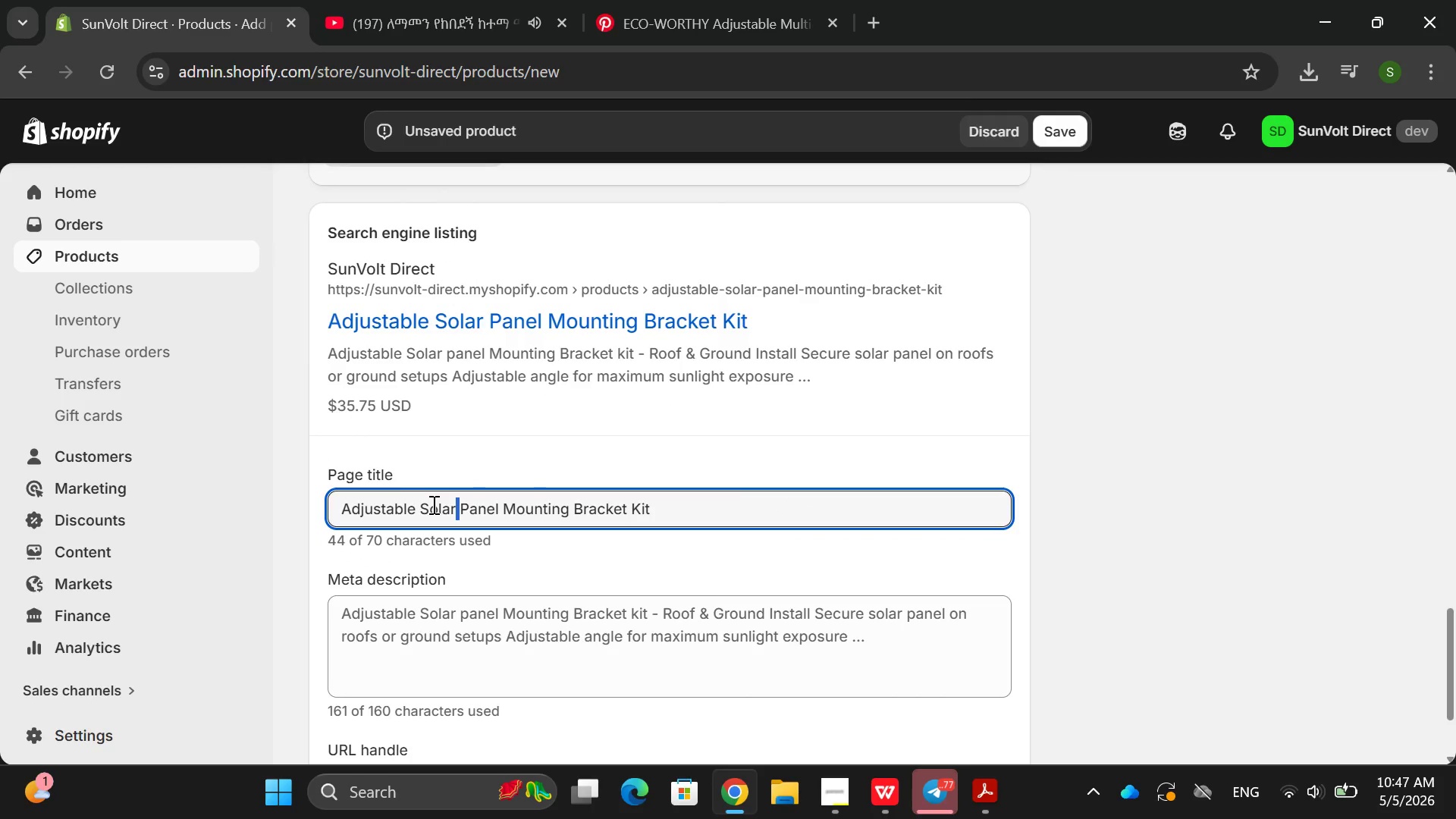 
double_click([432, 504])
 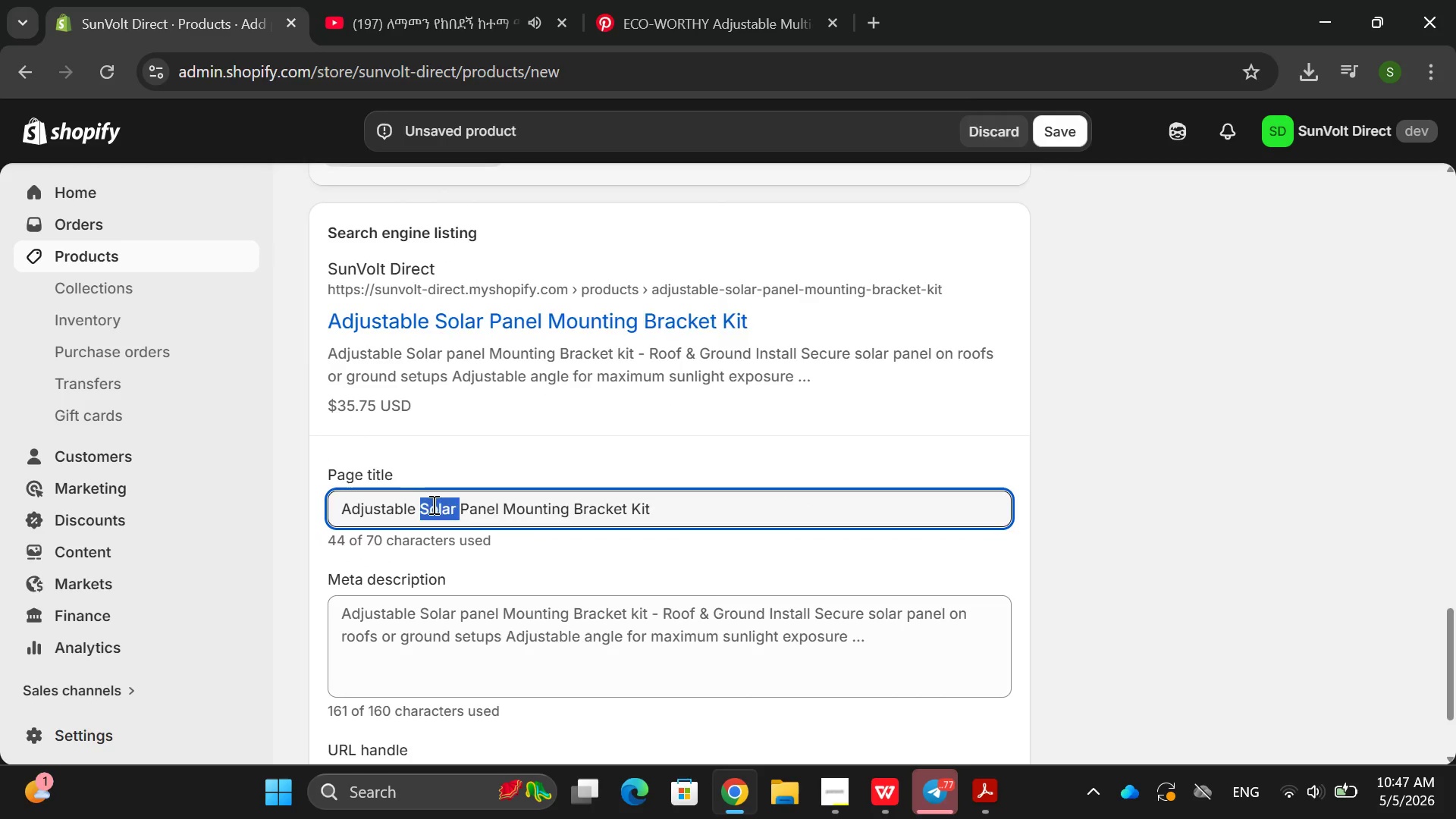 
key(Backspace)
 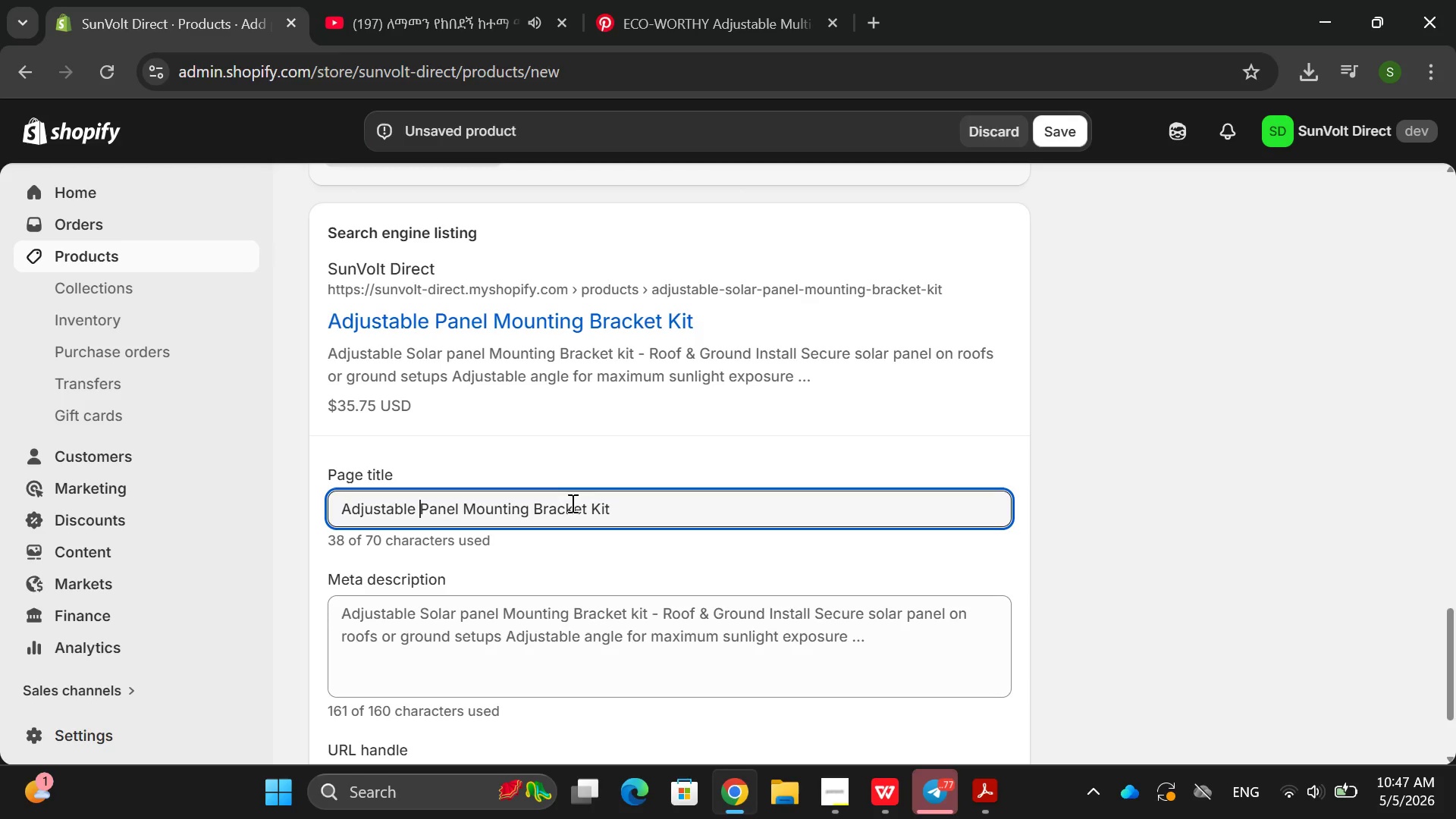 
double_click([571, 503])
 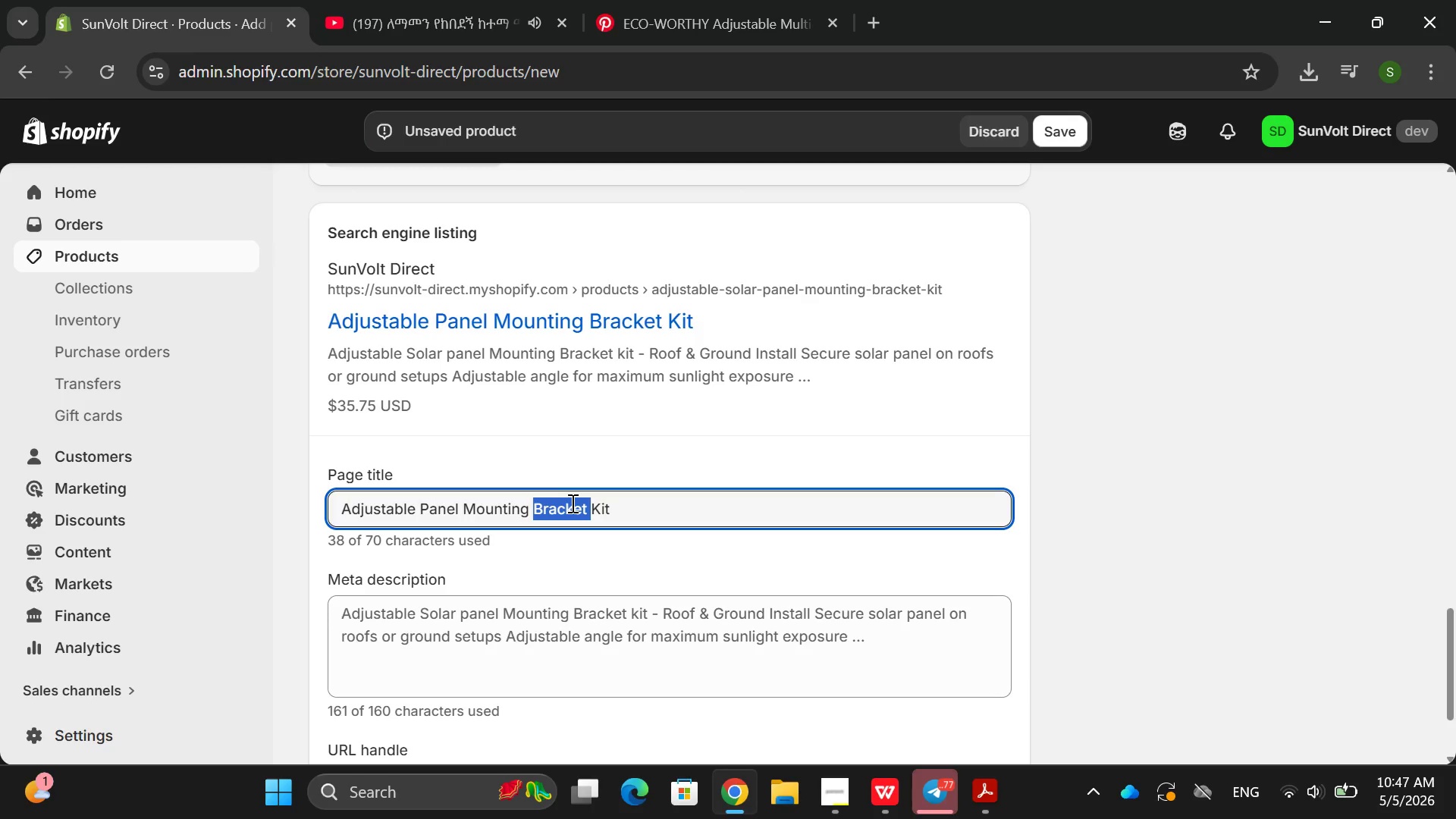 
triple_click([571, 503])
 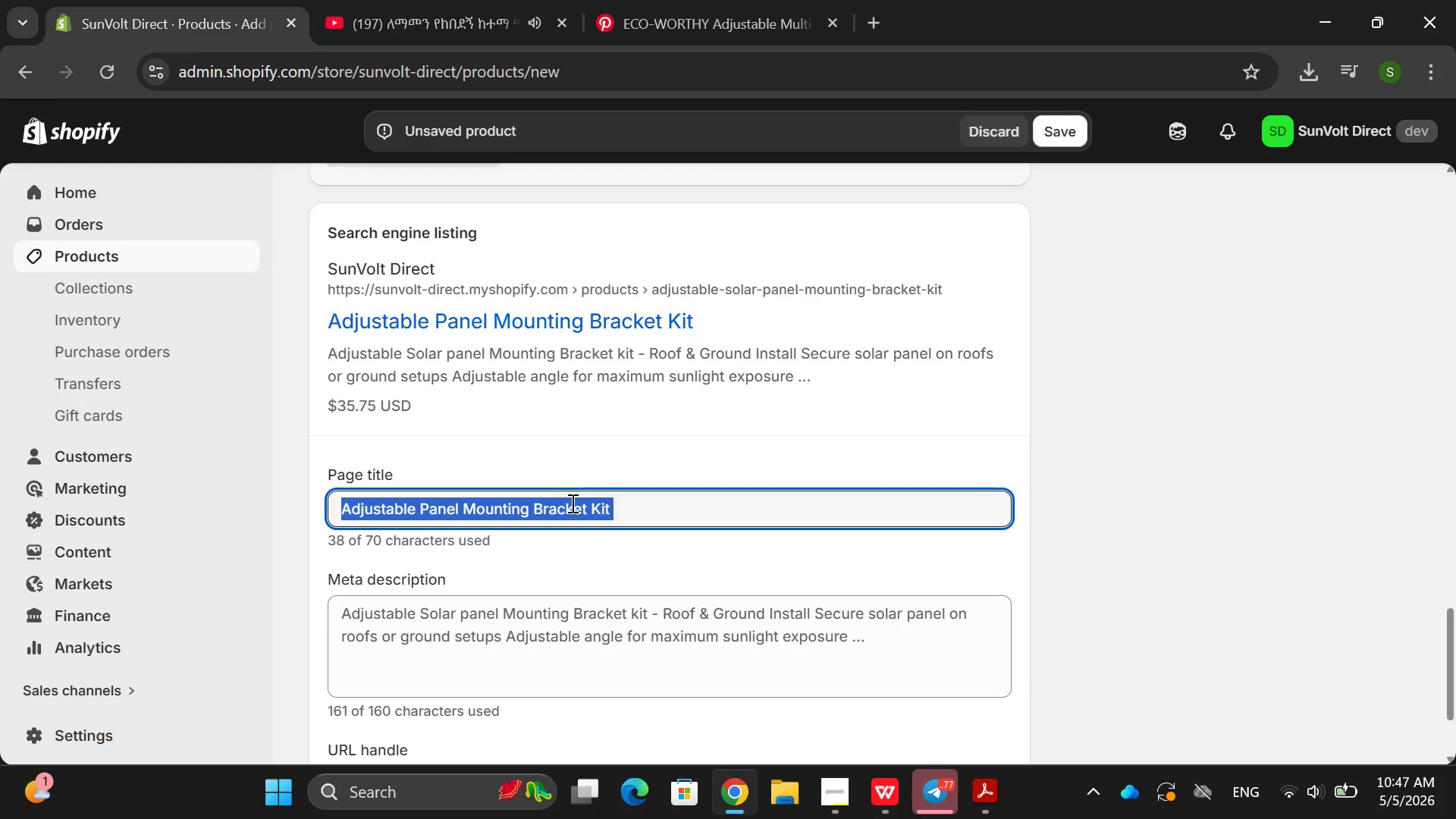 
triple_click([571, 503])
 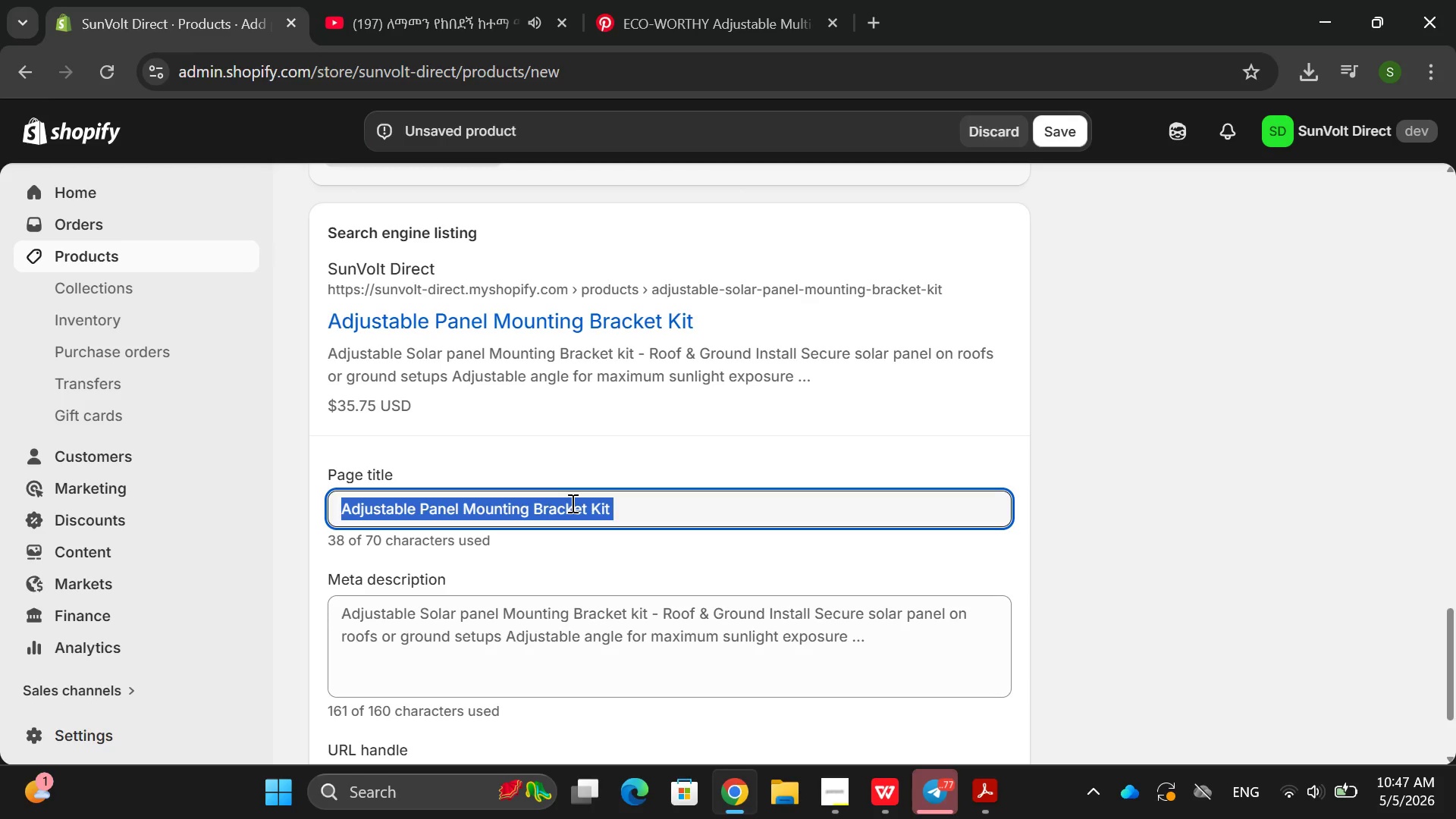 
key(Backspace)
type(Adjs)
key(Backspace)
type(ustable fo)
key(Backspace)
key(Backspace)
key(Backspace)
type( Panle )
key(Backspace)
key(Backspace)
key(Backspace)
key(Backspace)
type(nel Moing)
key(Backspace)
key(Backspace)
key(Backspace)
type(unting Kit )
key(Backspace)
type(|)
key(Backspace)
type( | SunVolt )
 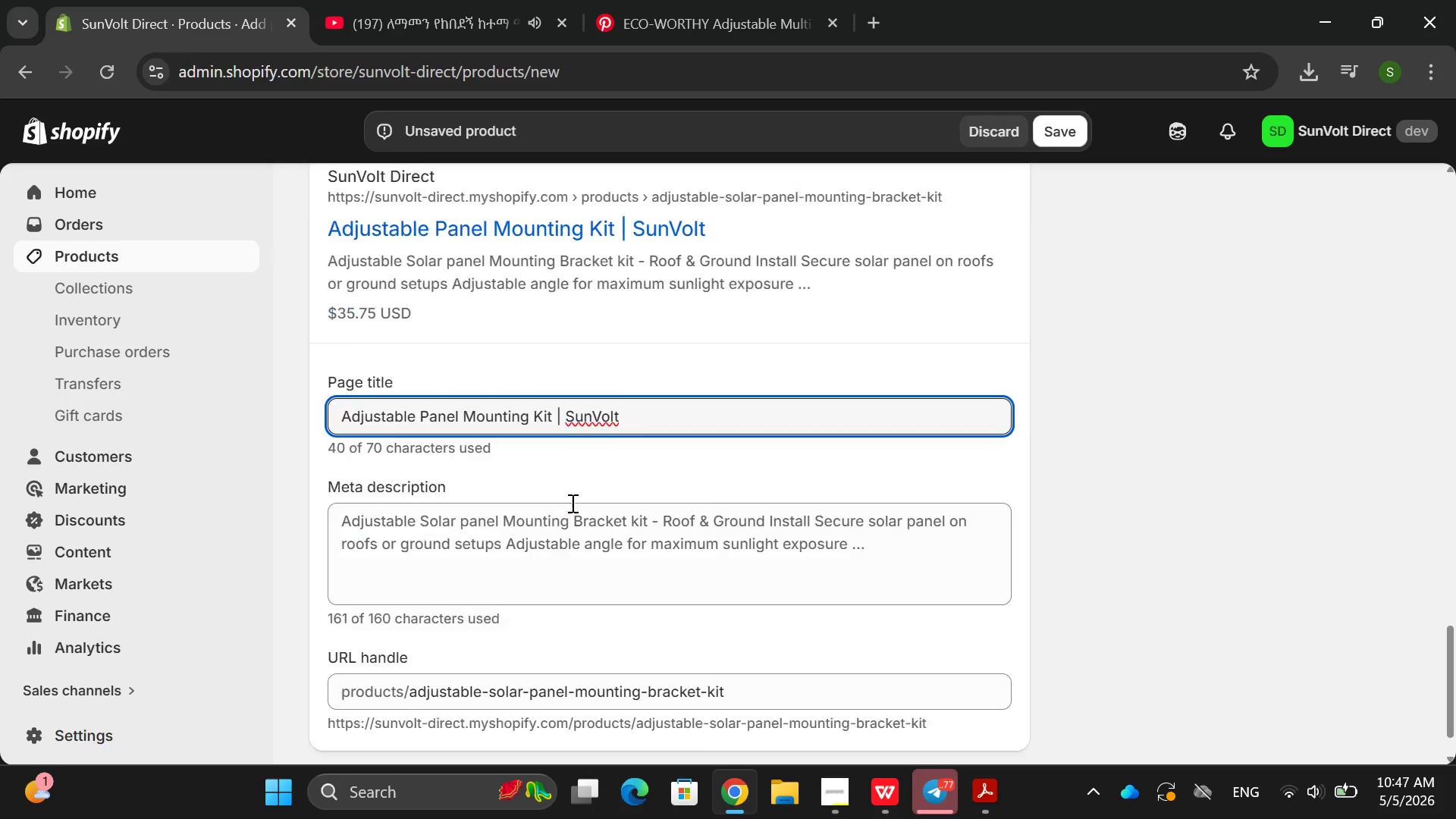 
double_click([579, 482])
 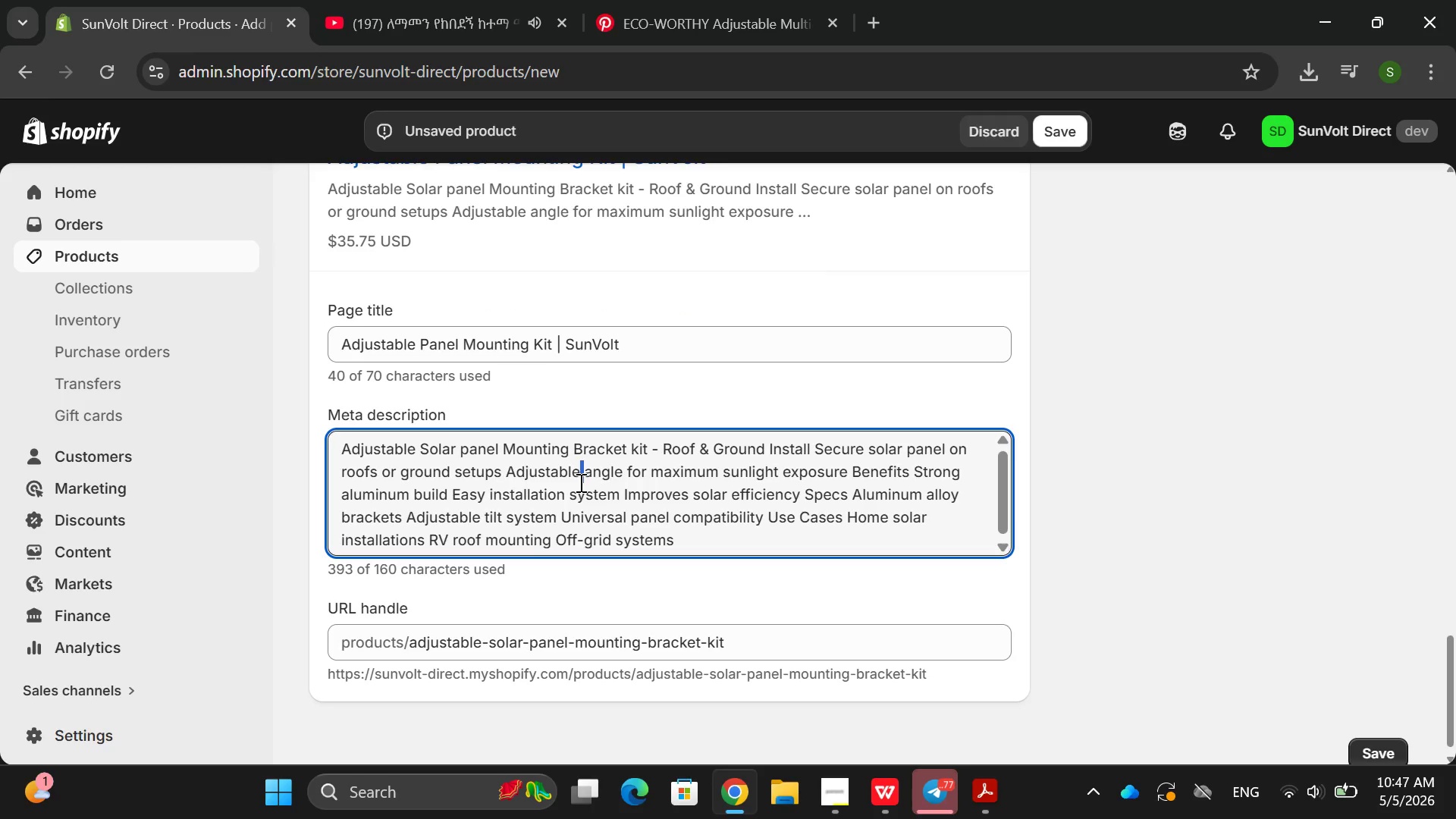 
triple_click([579, 482])
 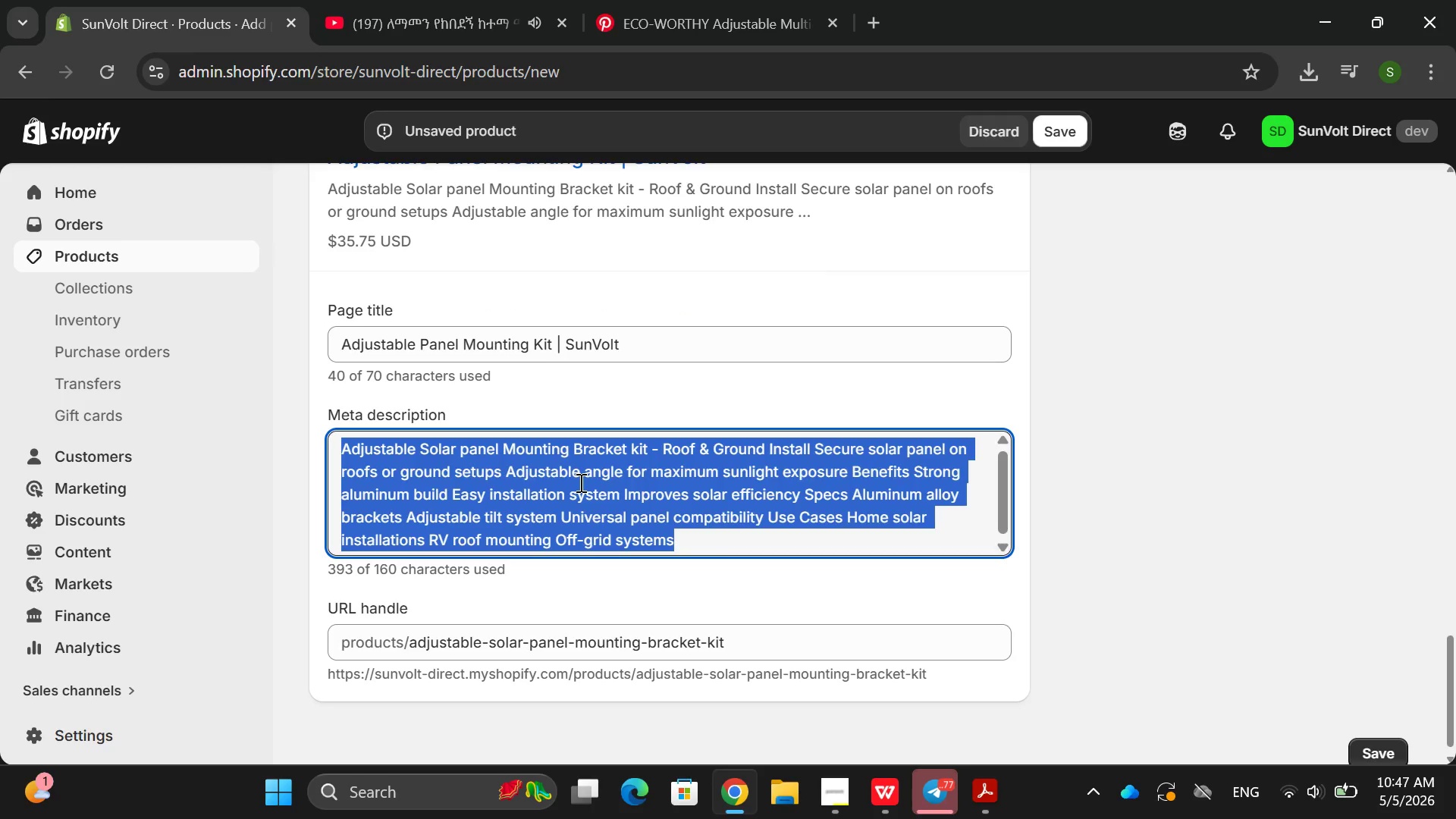 
key(Backspace)
type(Adjs)
key(Backspace)
key(Backspace)
type(us)
key(Backspace)
key(Backspace)
type(justable aluminum solar pa)
key(Backspace)
type(anel mountiing bracket kit for escur)
key(Backspace)
key(Backspace)
key(Backspace)
key(Backspace)
key(Backspace)
type(seecu)
key(Backspace)
key(Backspace)
key(Backspace)
type(cure roof and ground installations )
 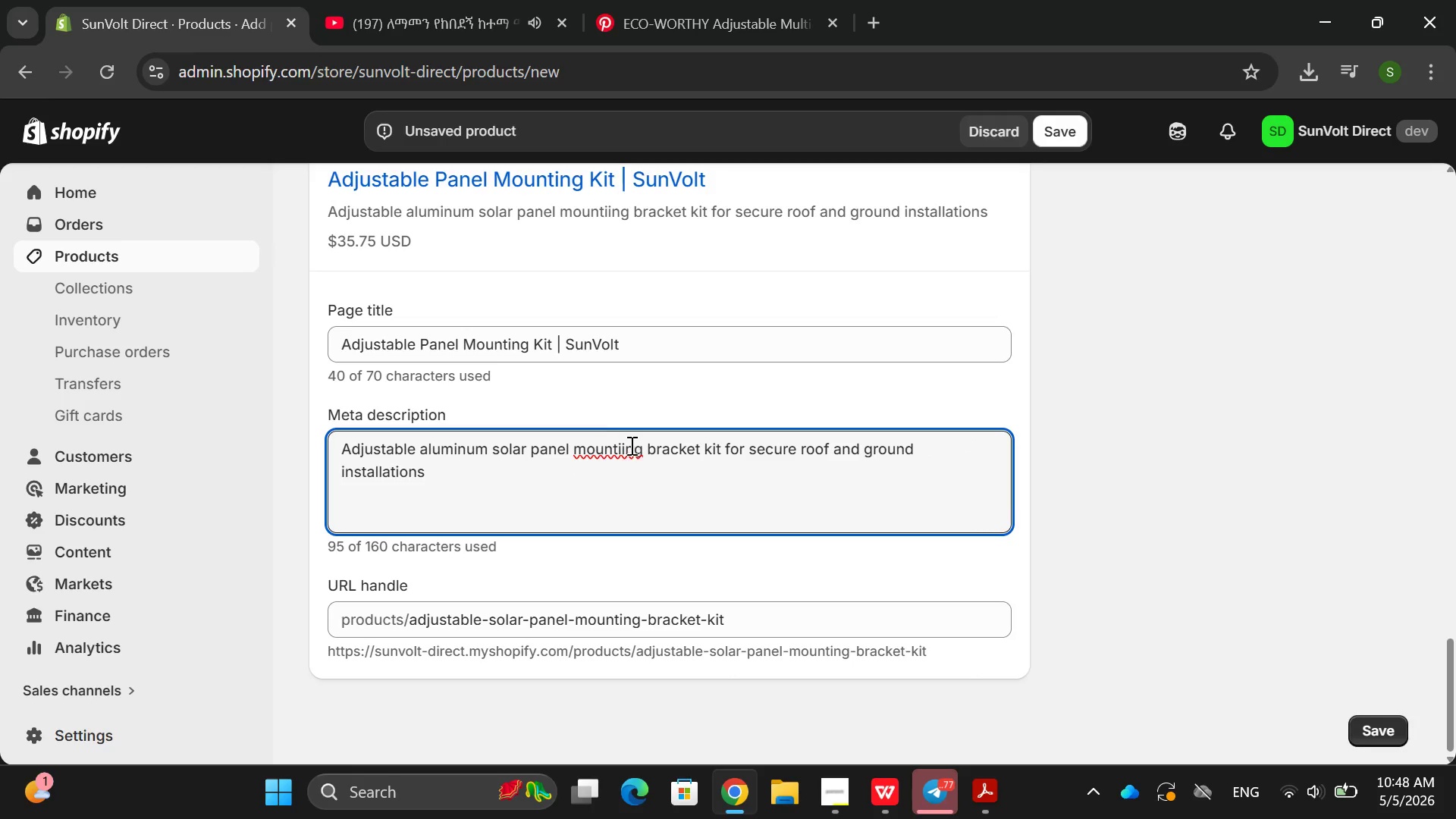 
left_click([617, 456])
 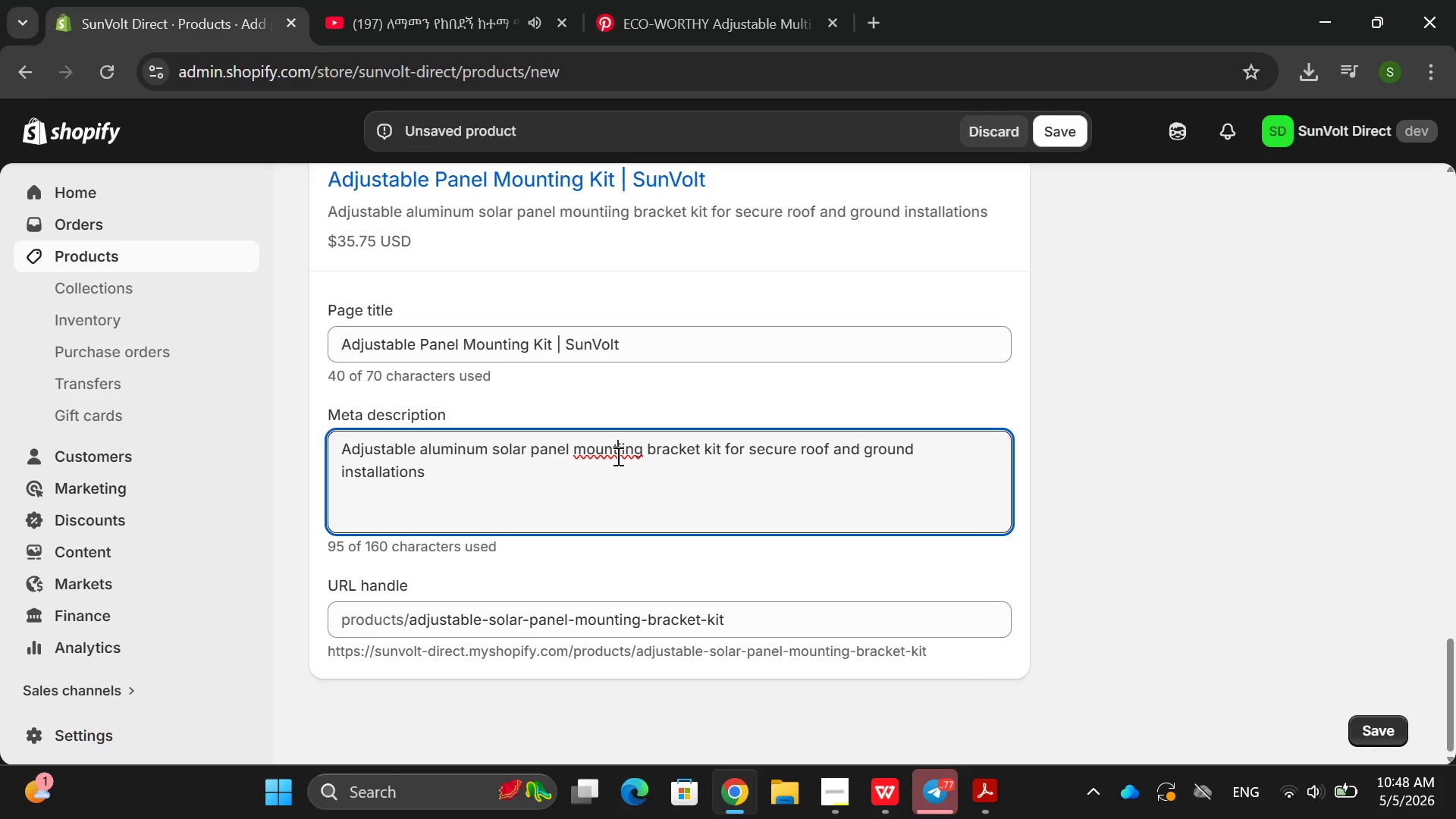 
key(ArrowRight)
 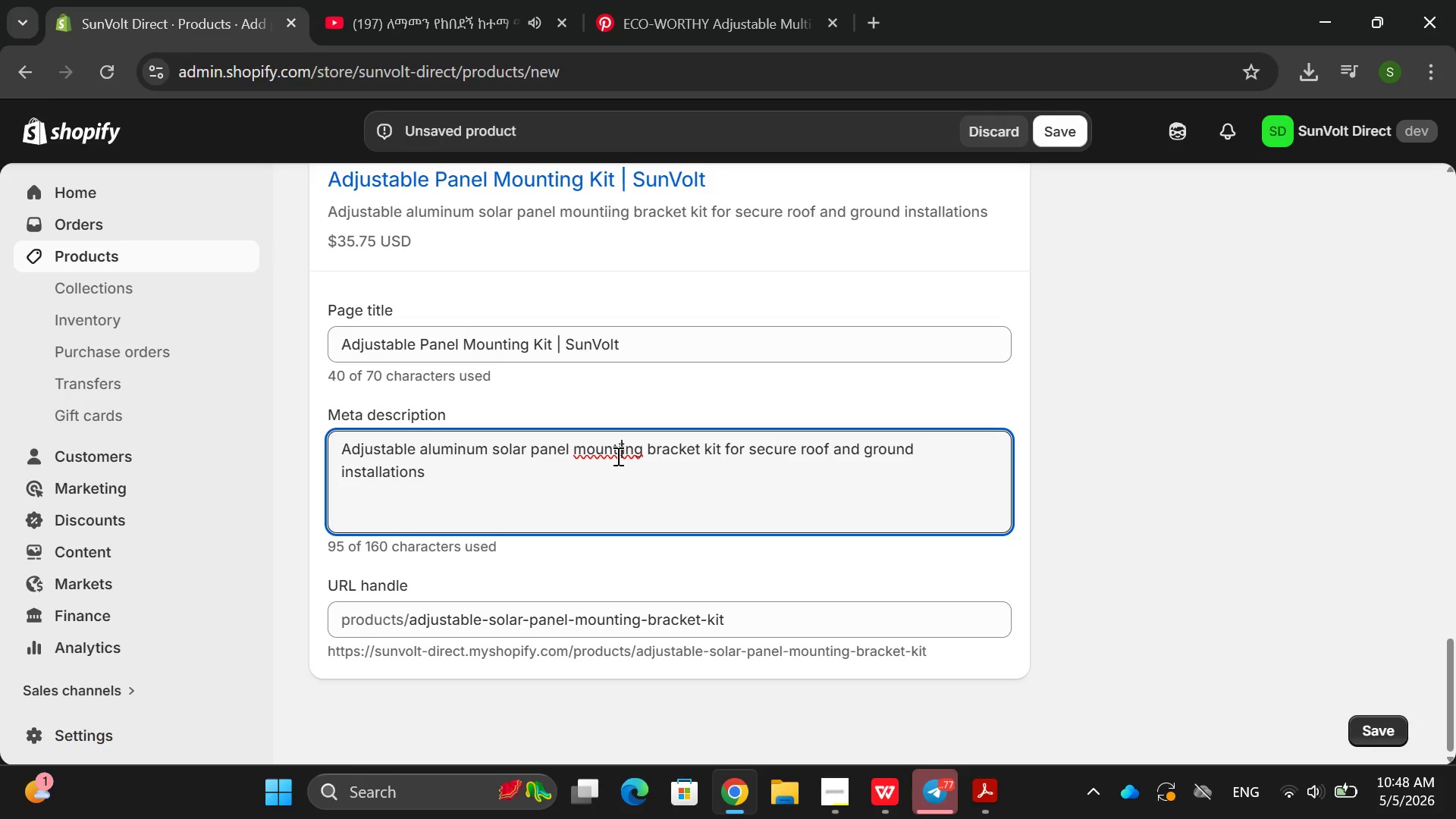 
key(Backspace)
 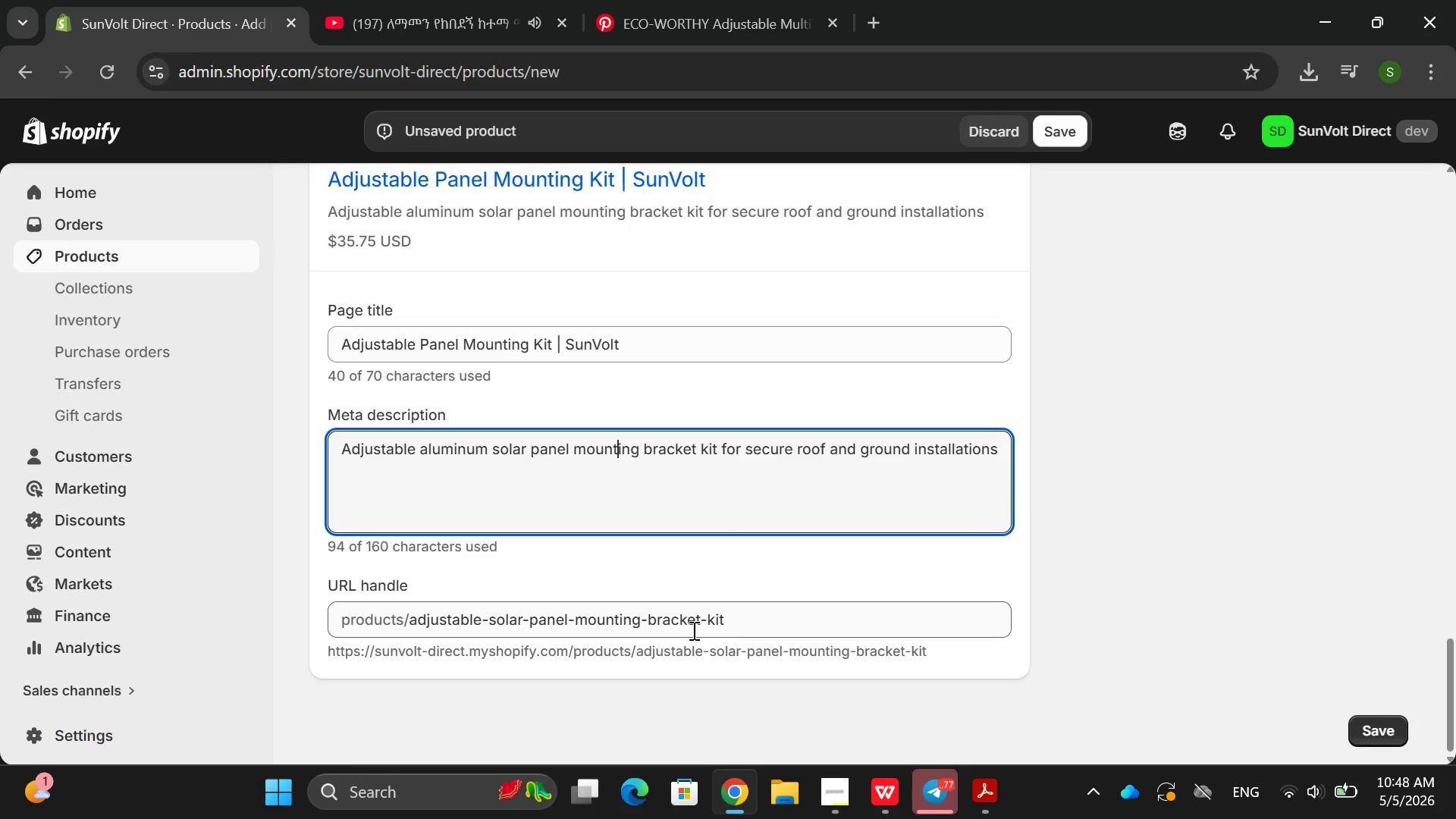 
double_click([743, 630])
 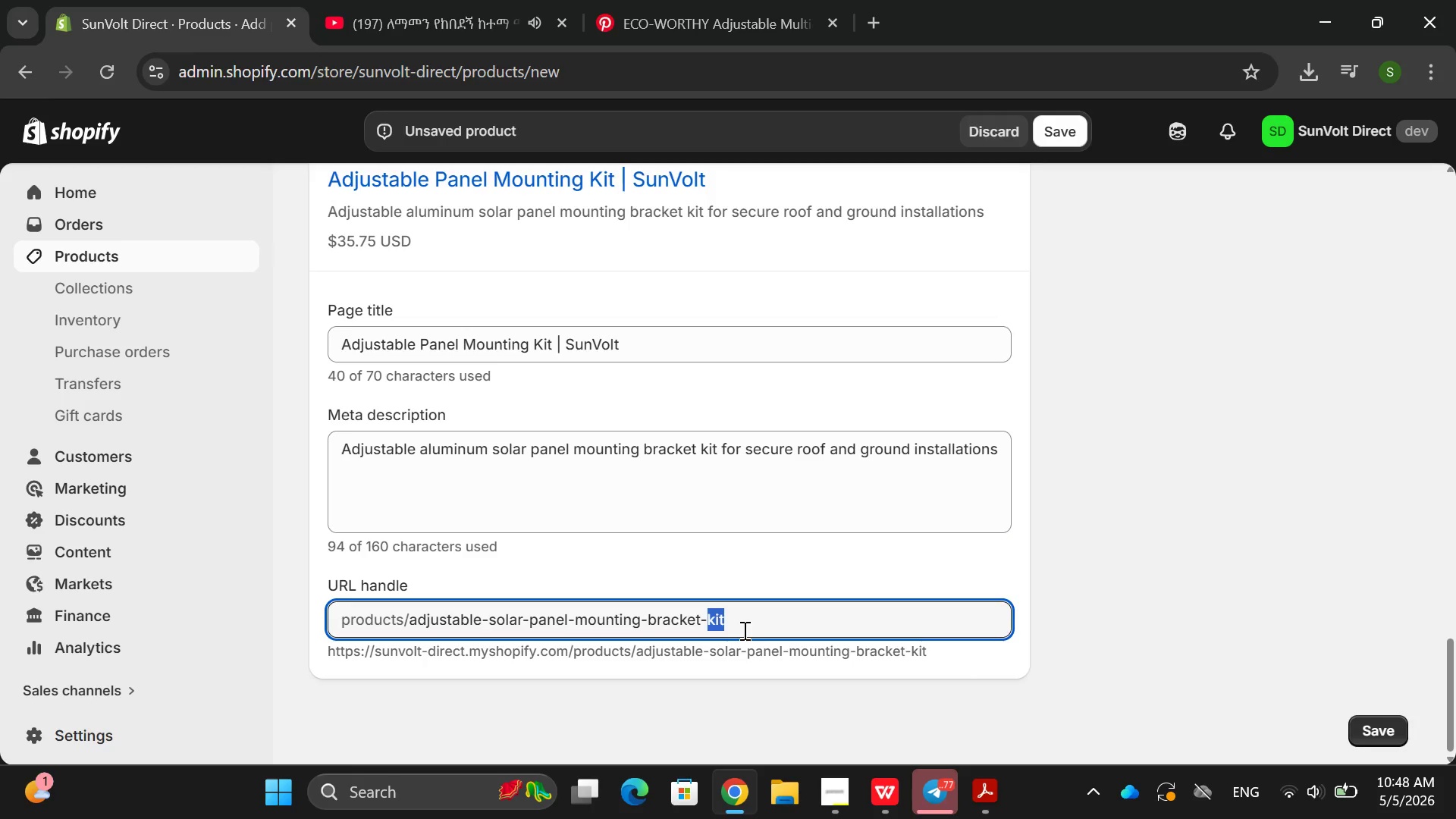 
triple_click([743, 630])
 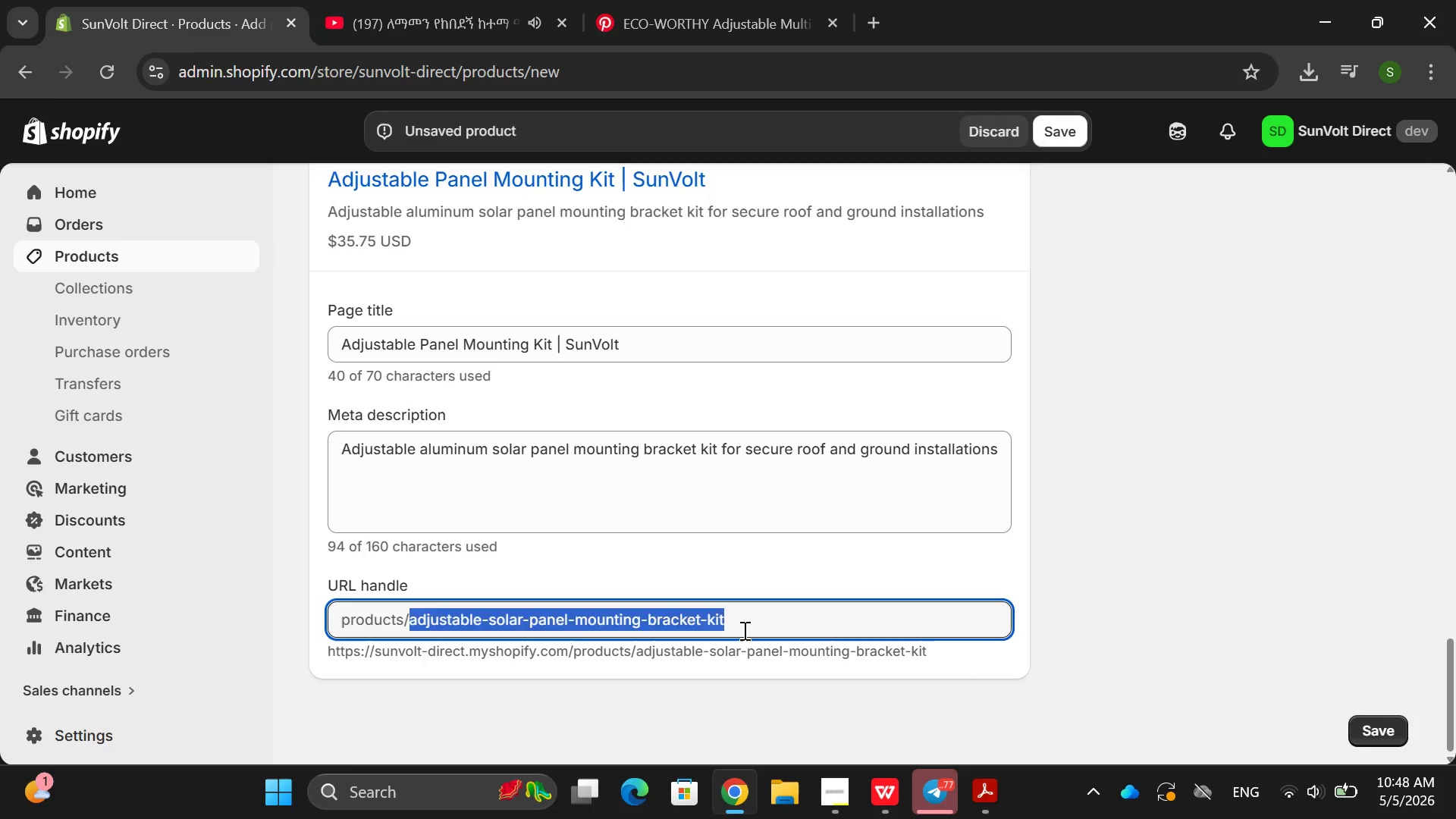 
key(Backspace)
 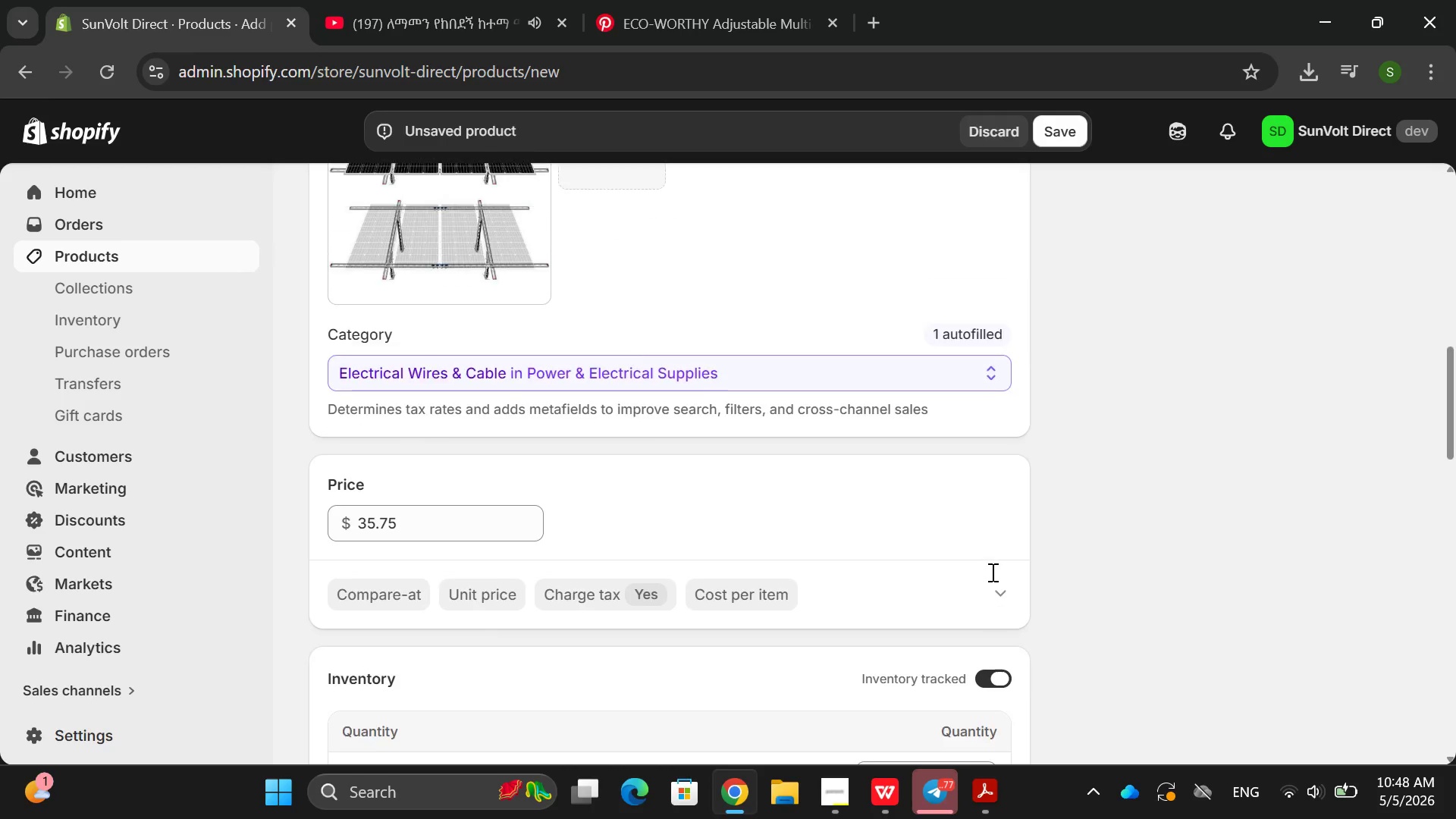 
wait(7.39)
 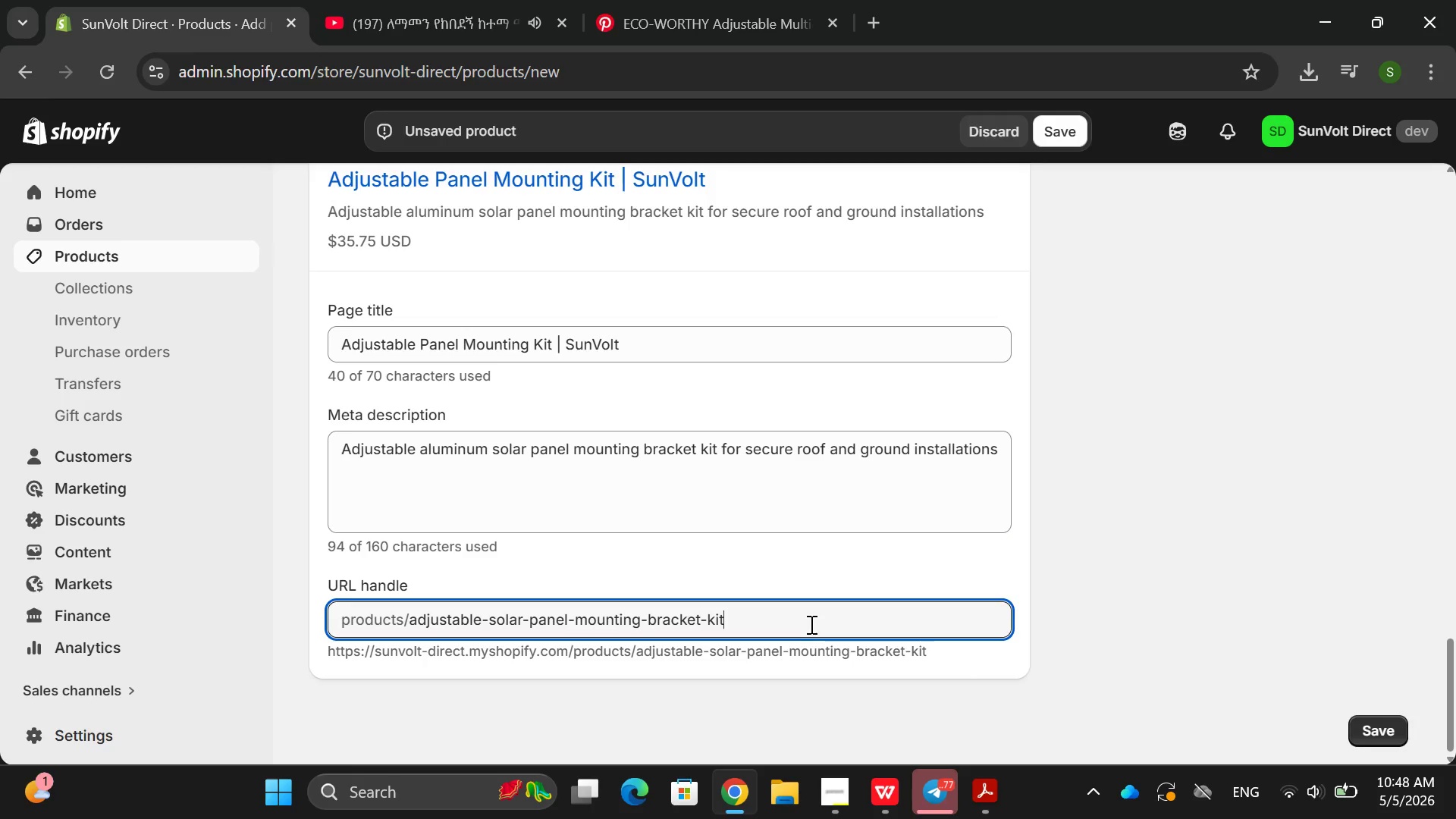 
left_click([1125, 404])
 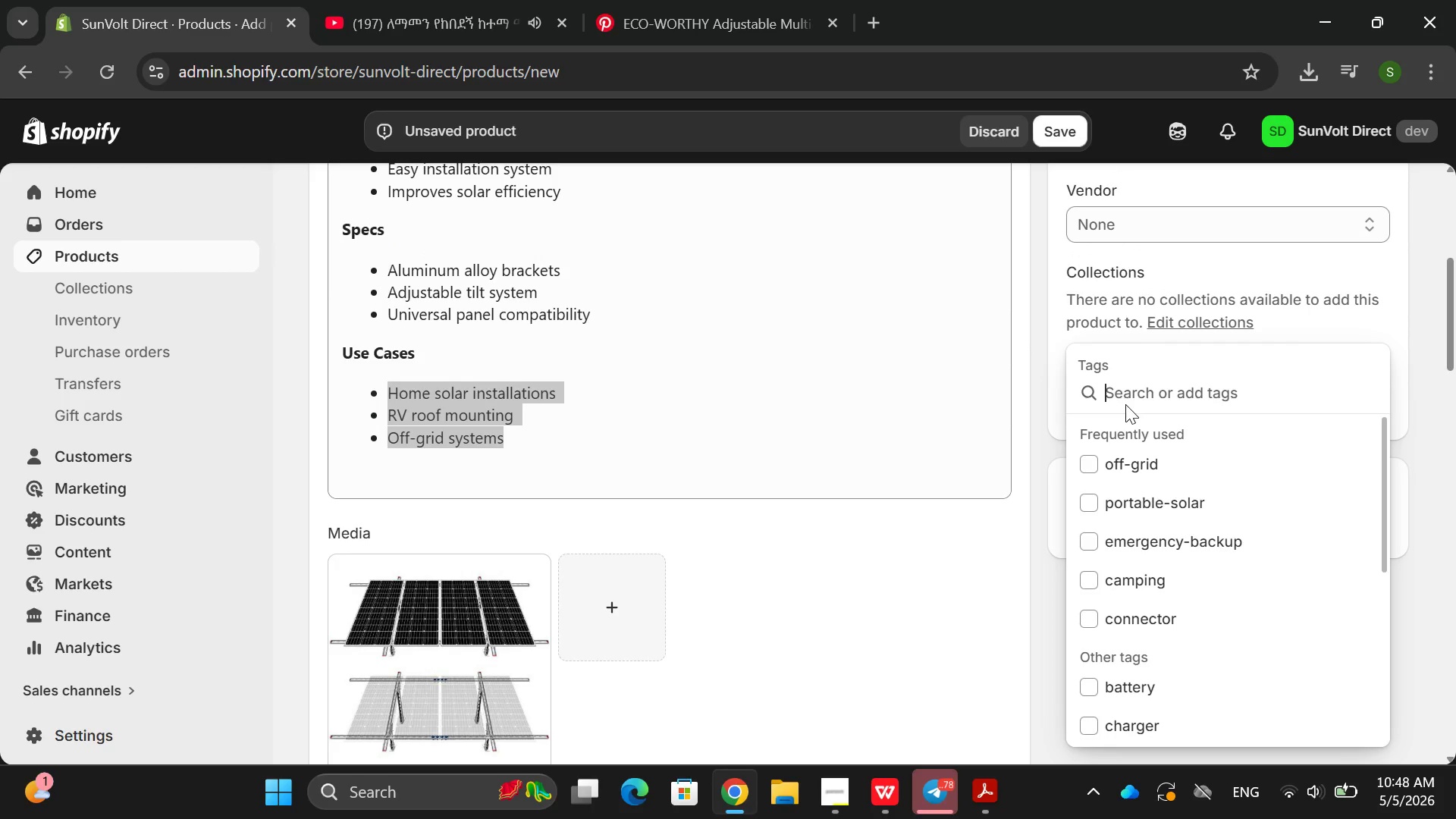 
wait(6.48)
 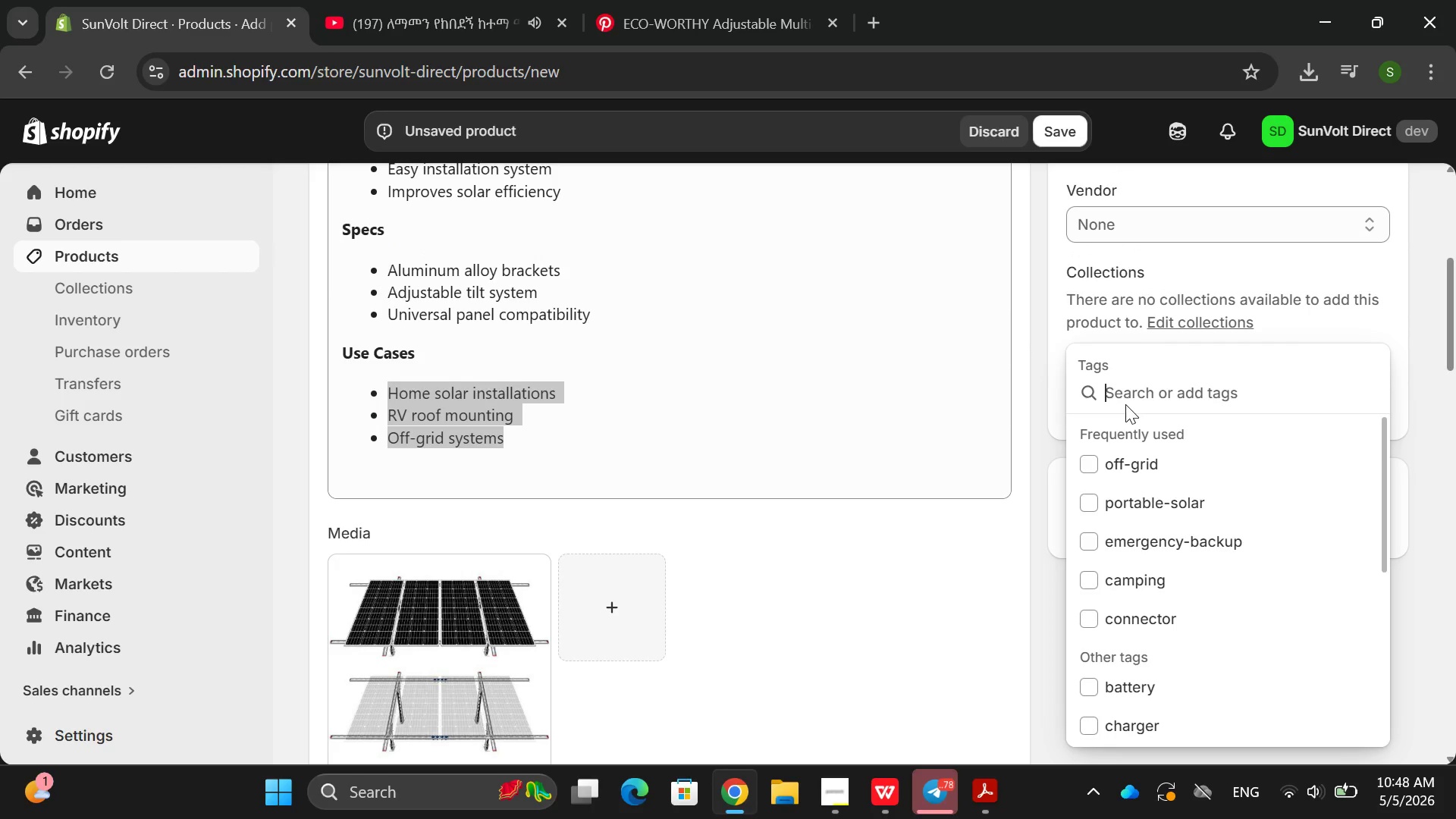 
type(solar-moi)
key(Backspace)
type(unt )
key(Backspace)
type(, installation )
key(Backspace)
type(, off-gi)
key(Backspace)
type(rid)
 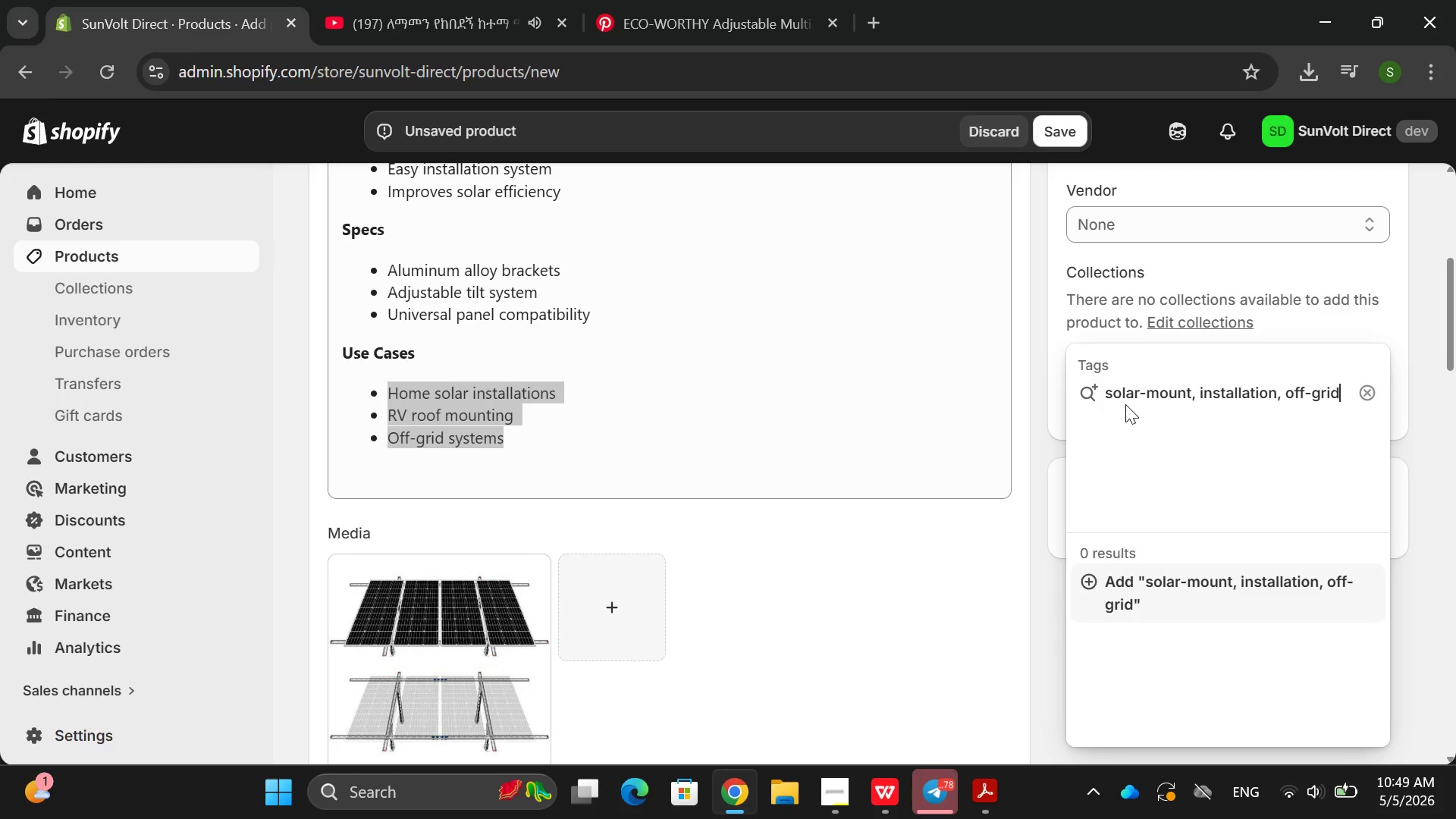 
key(Enter)
 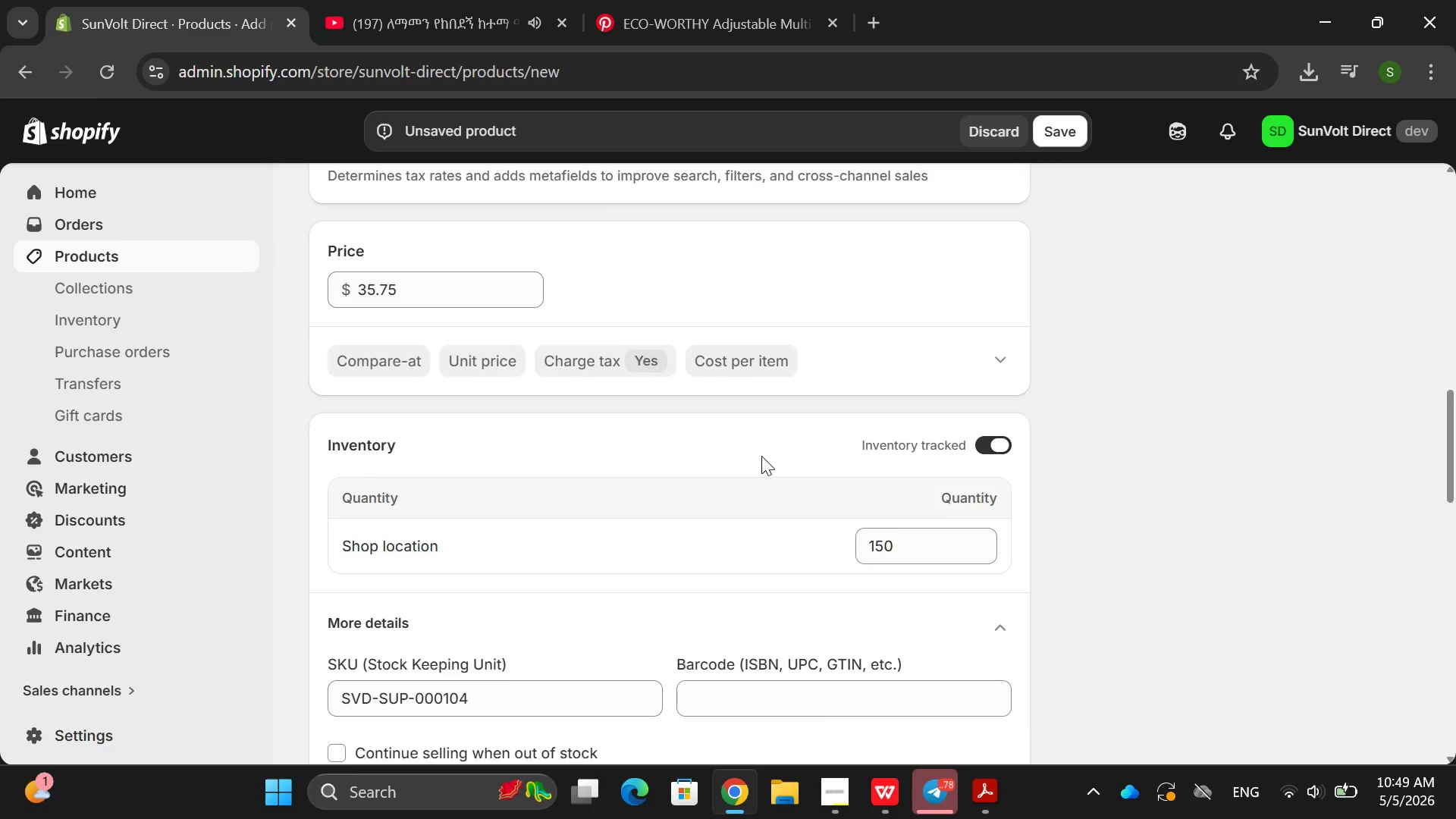 
left_click([797, 367])
 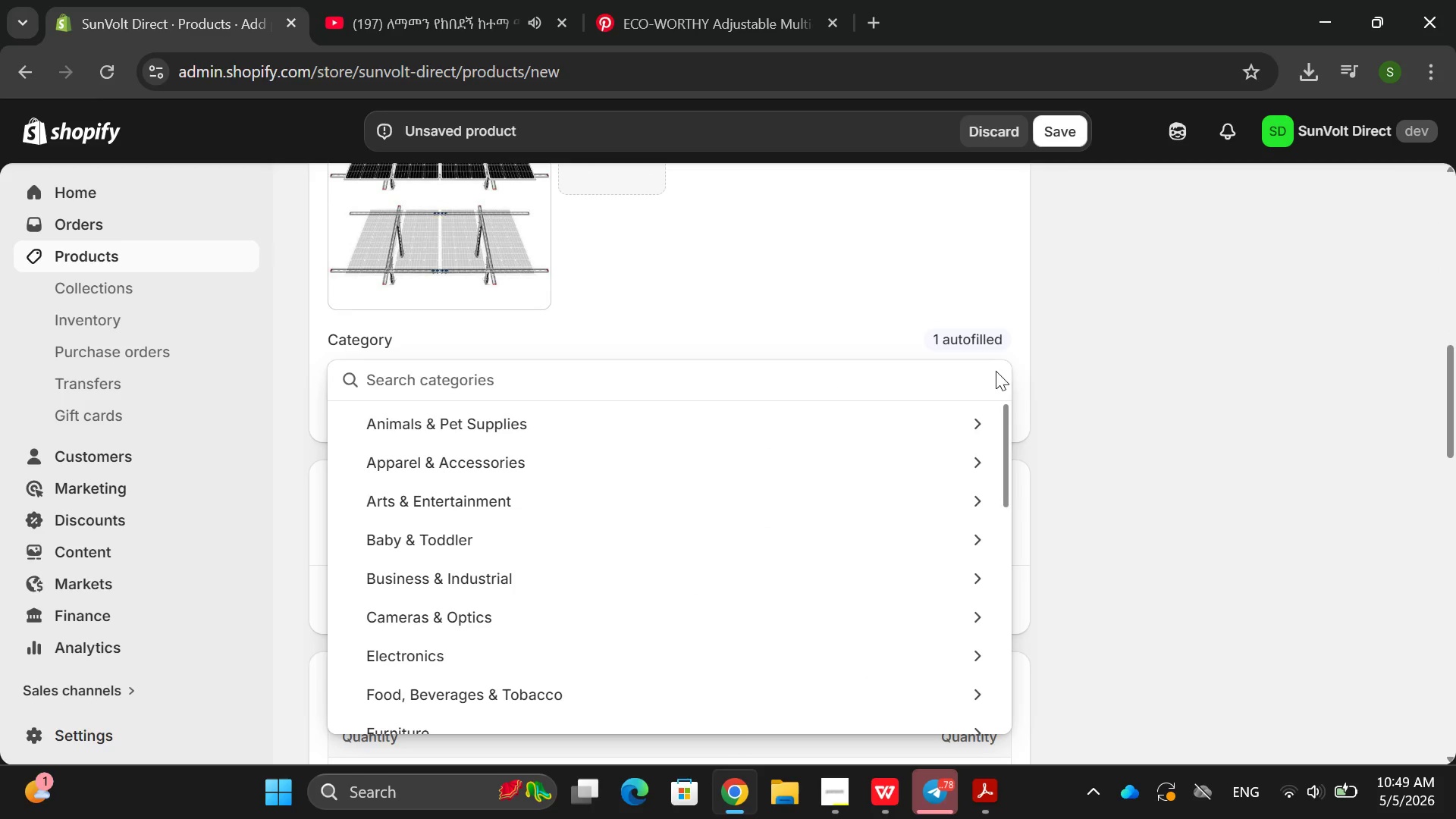 
left_click([1088, 391])
 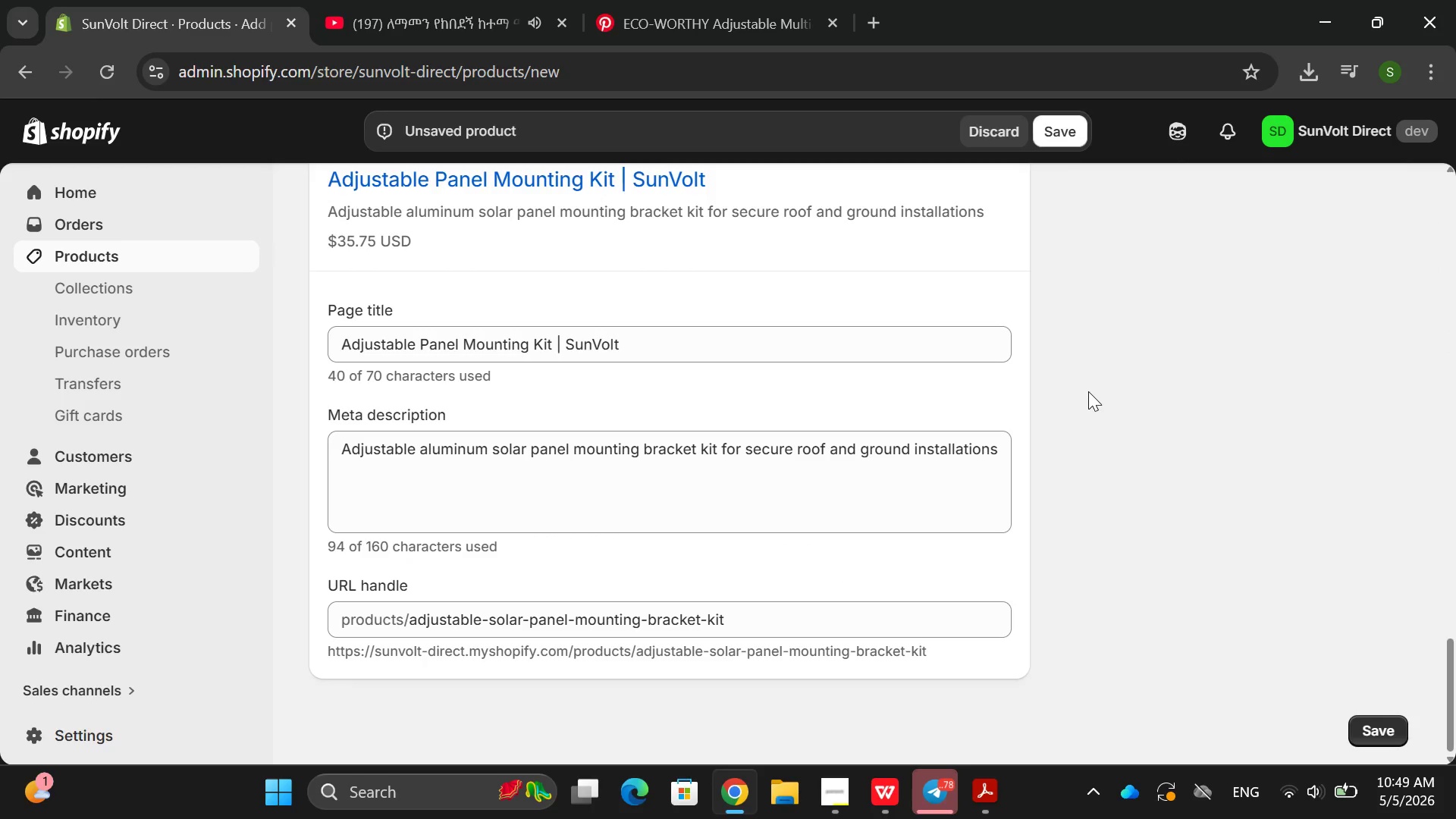 
wait(6.08)
 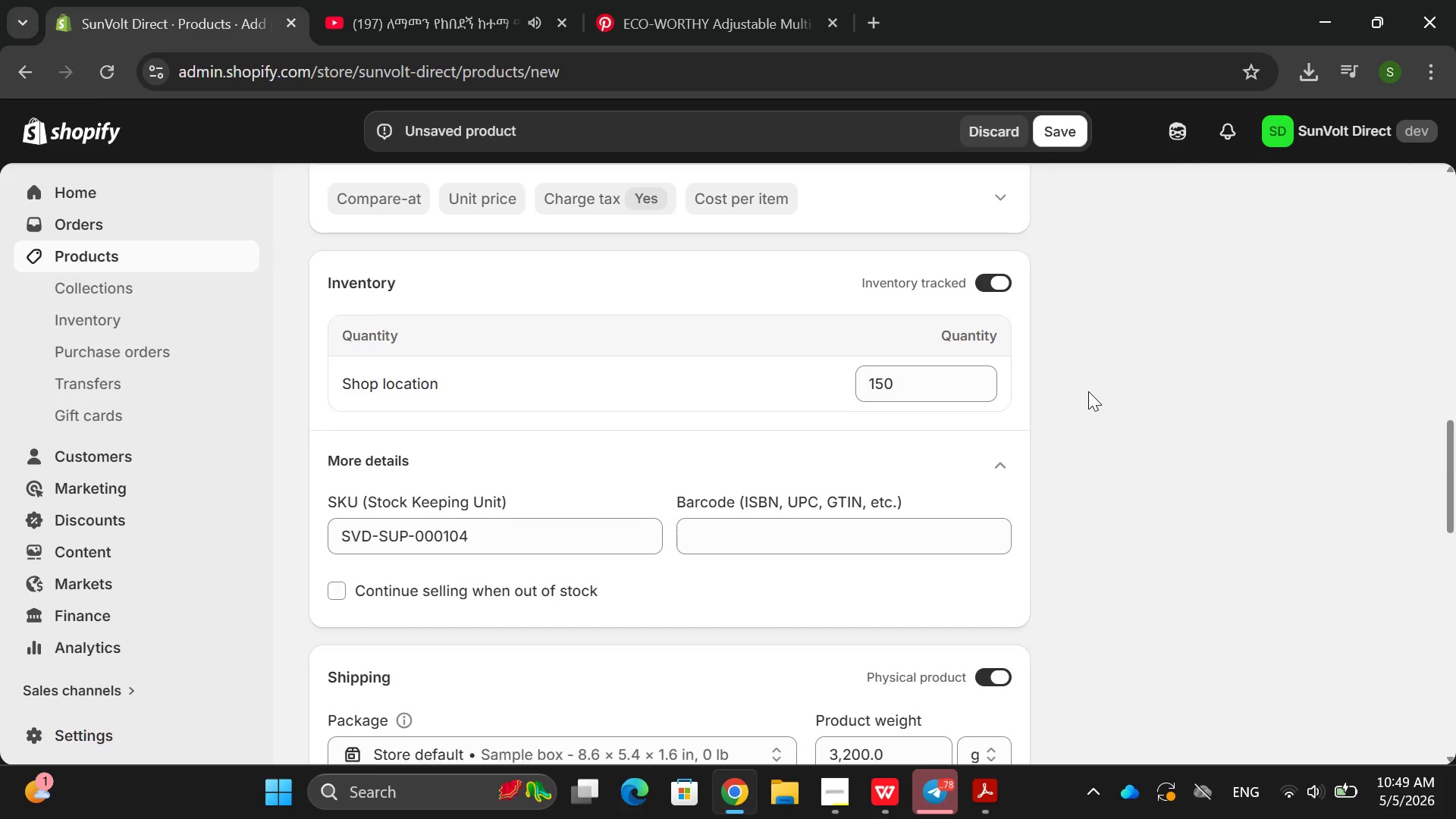 
left_click([1055, 140])
 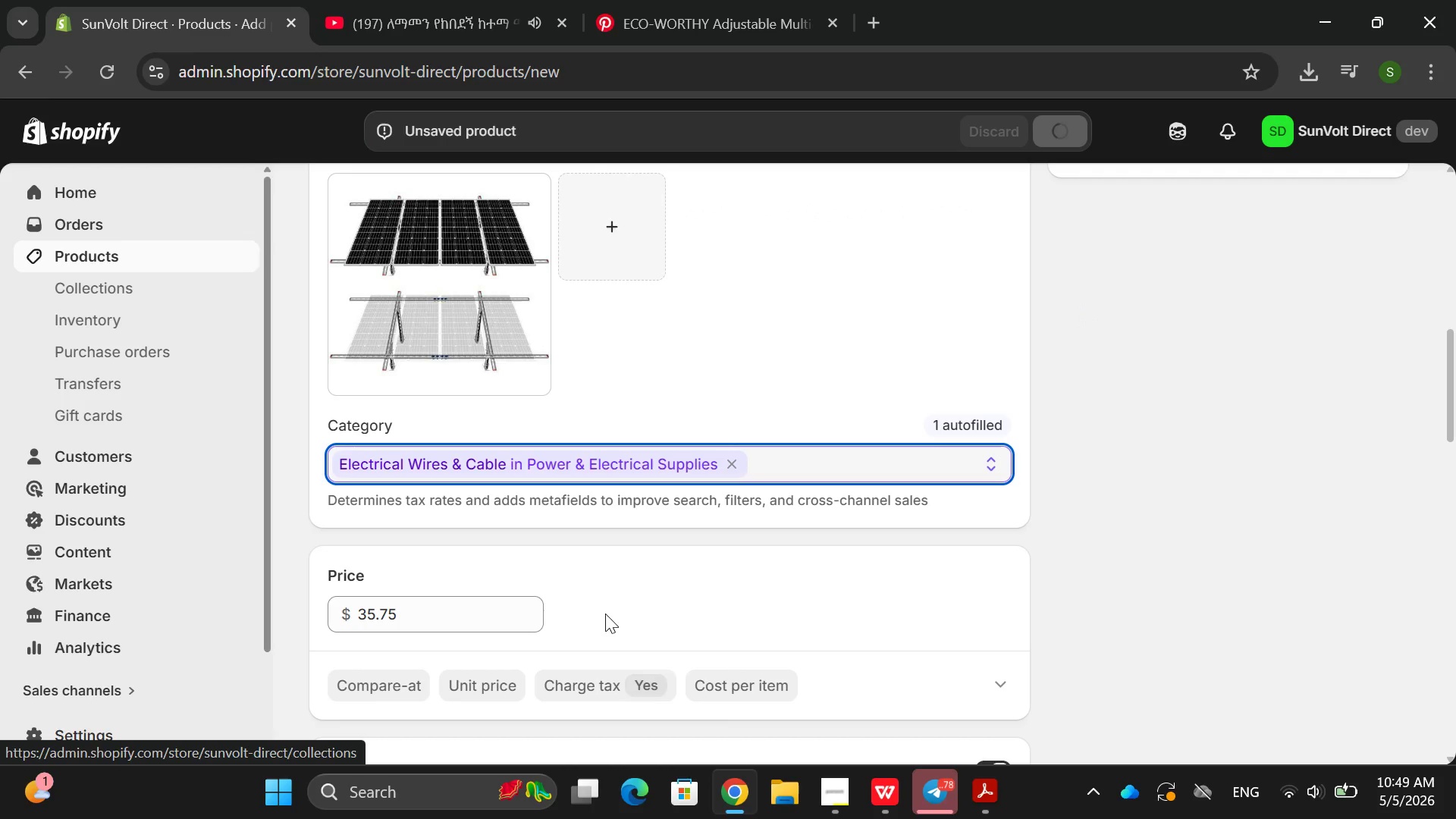 
left_click([842, 817])